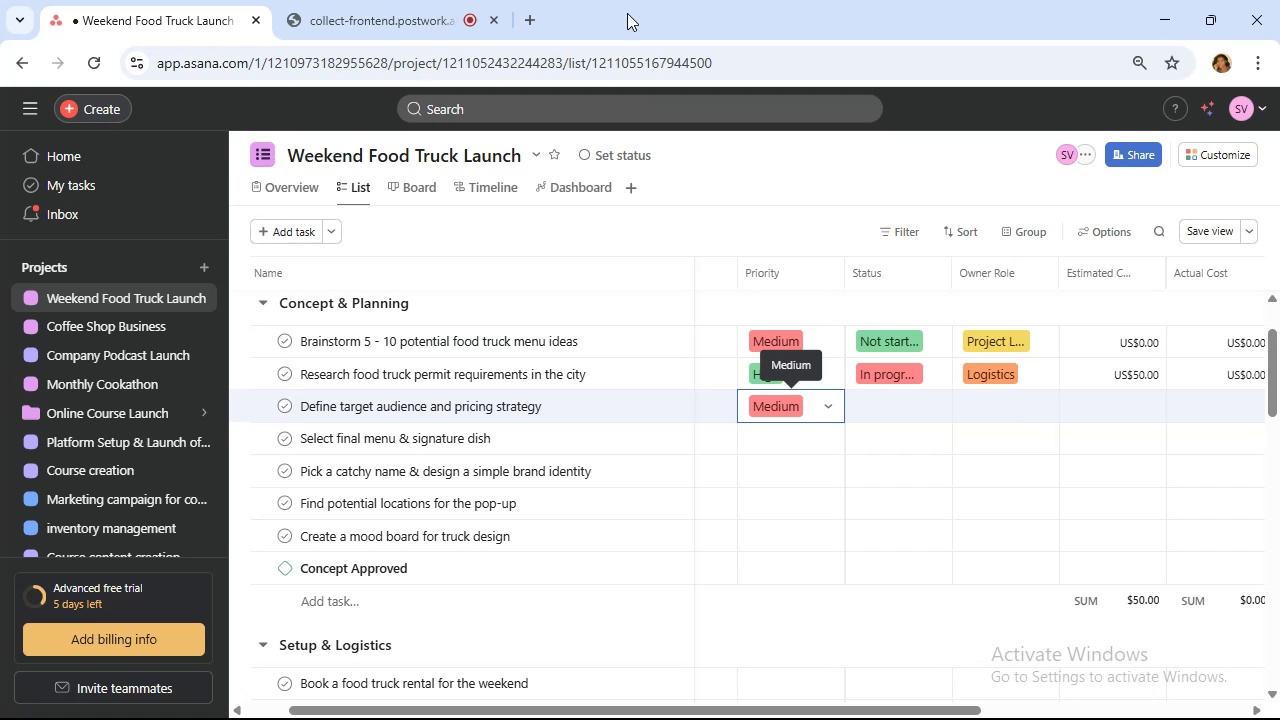 
left_click([794, 429])
 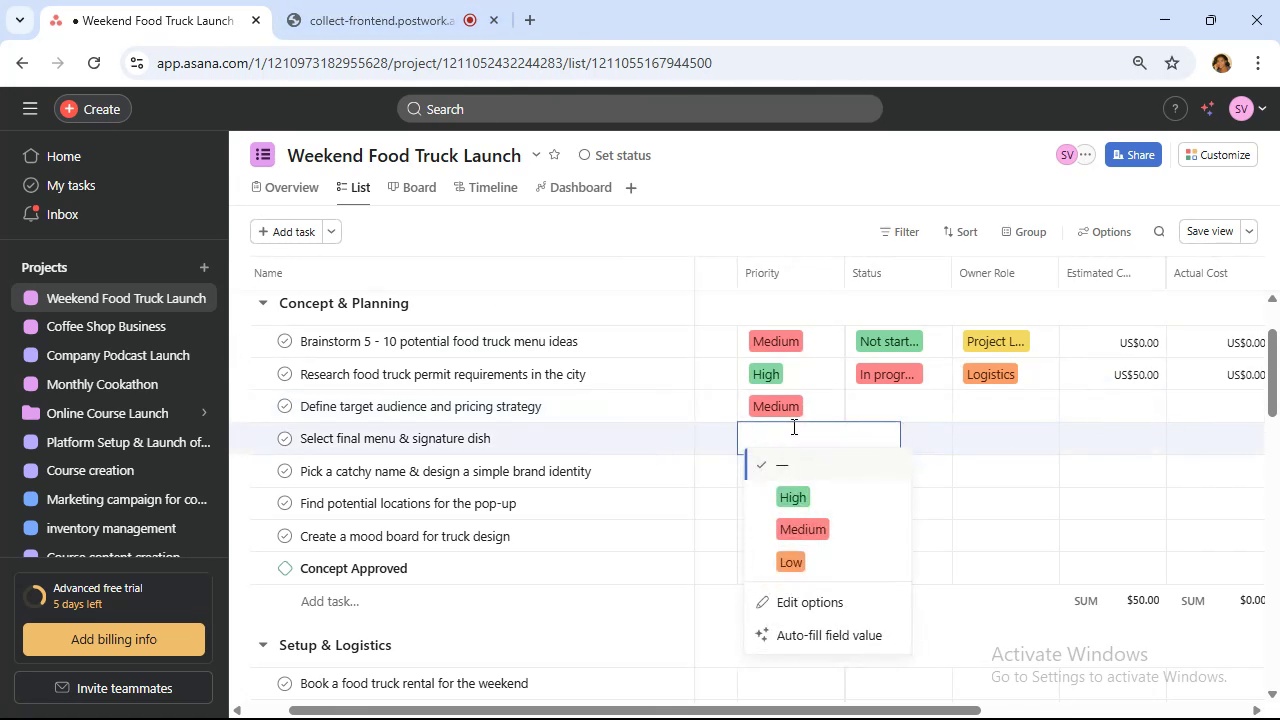 
mouse_move([926, 405])
 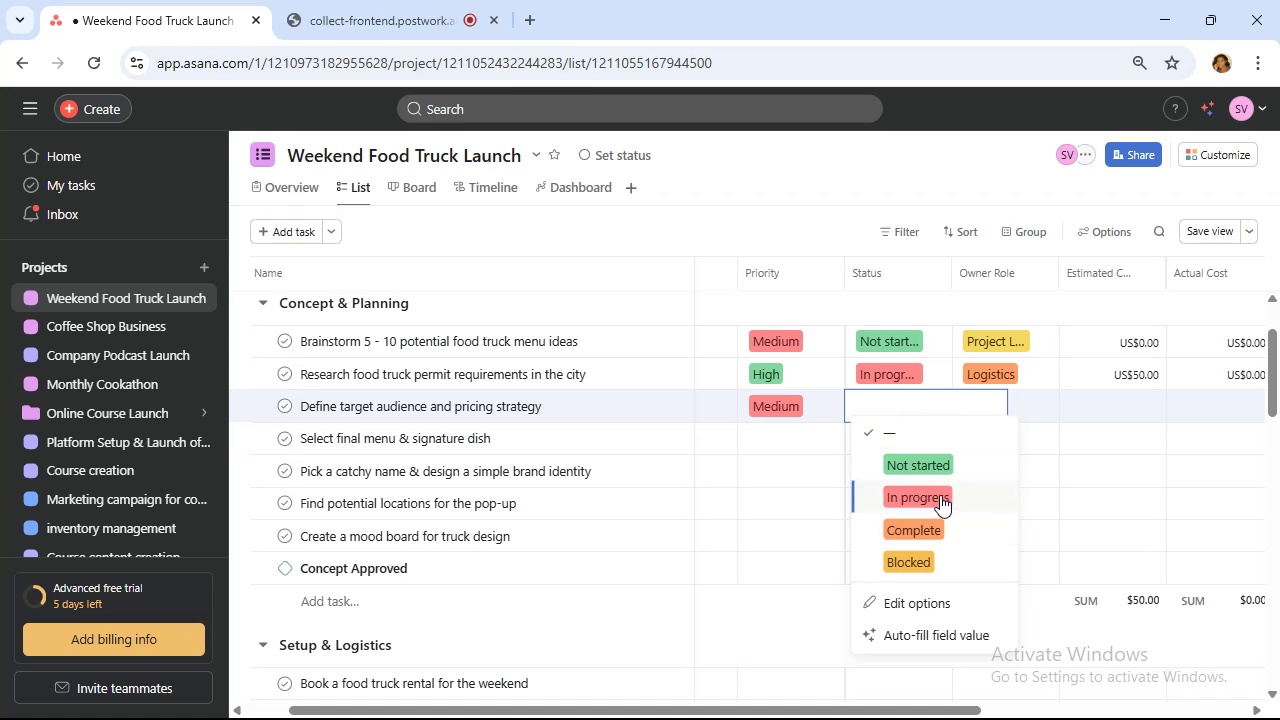 
wait(7.13)
 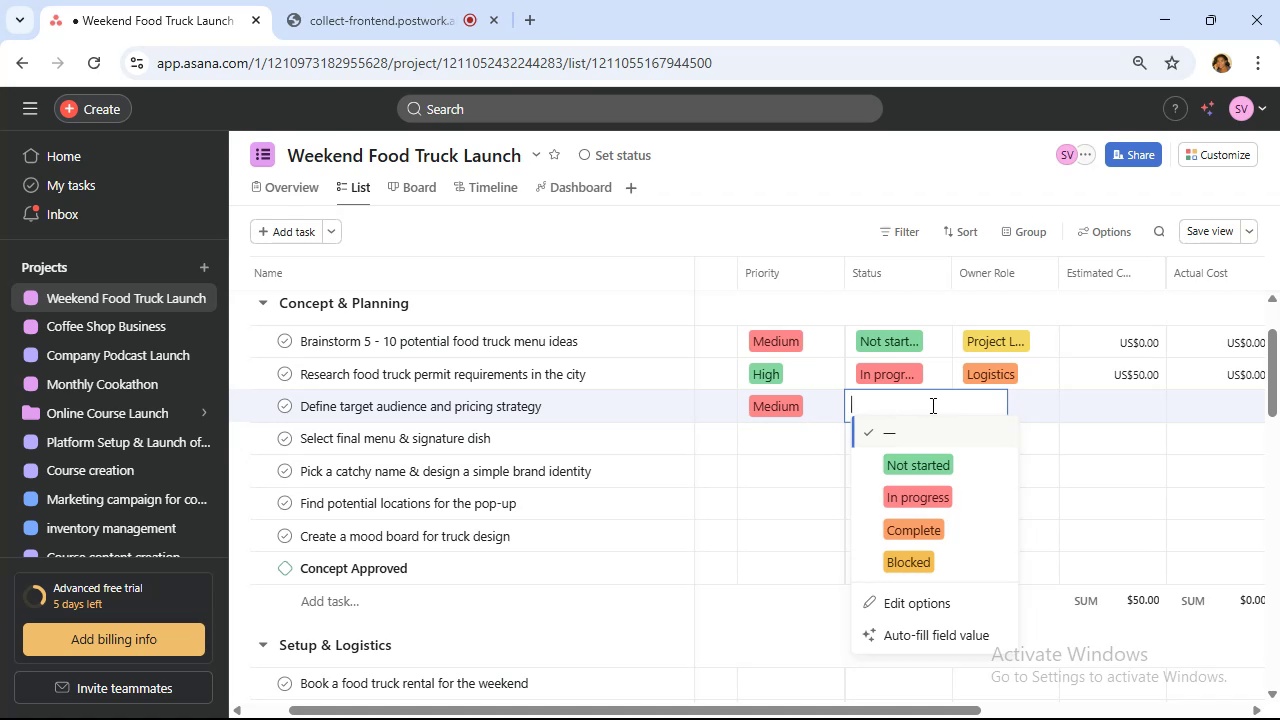 
left_click([933, 465])
 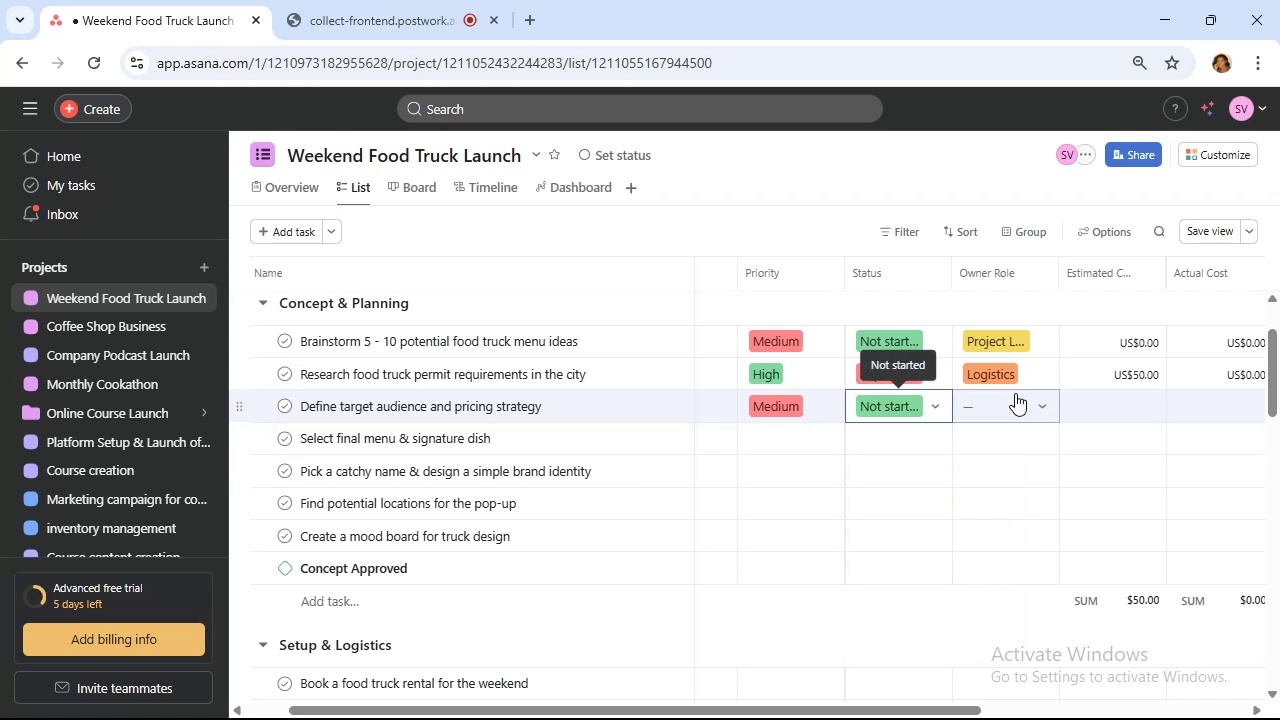 
left_click([1015, 393])
 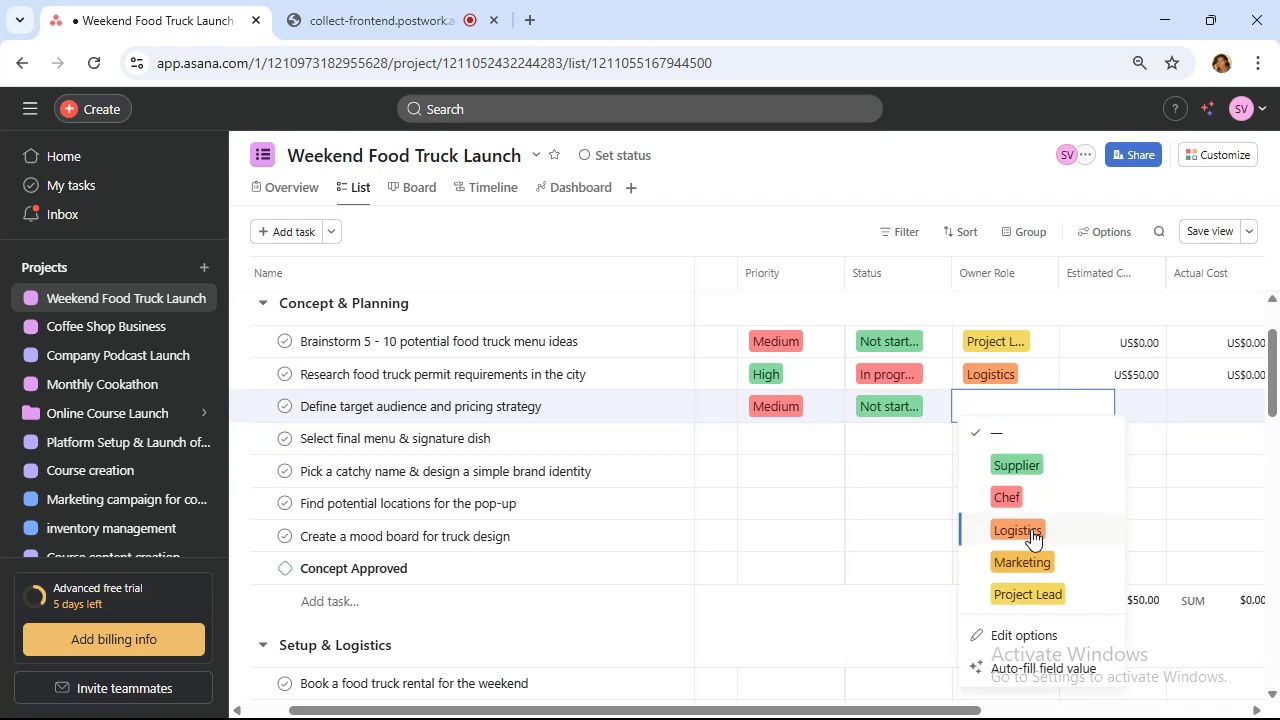 
left_click([1038, 559])
 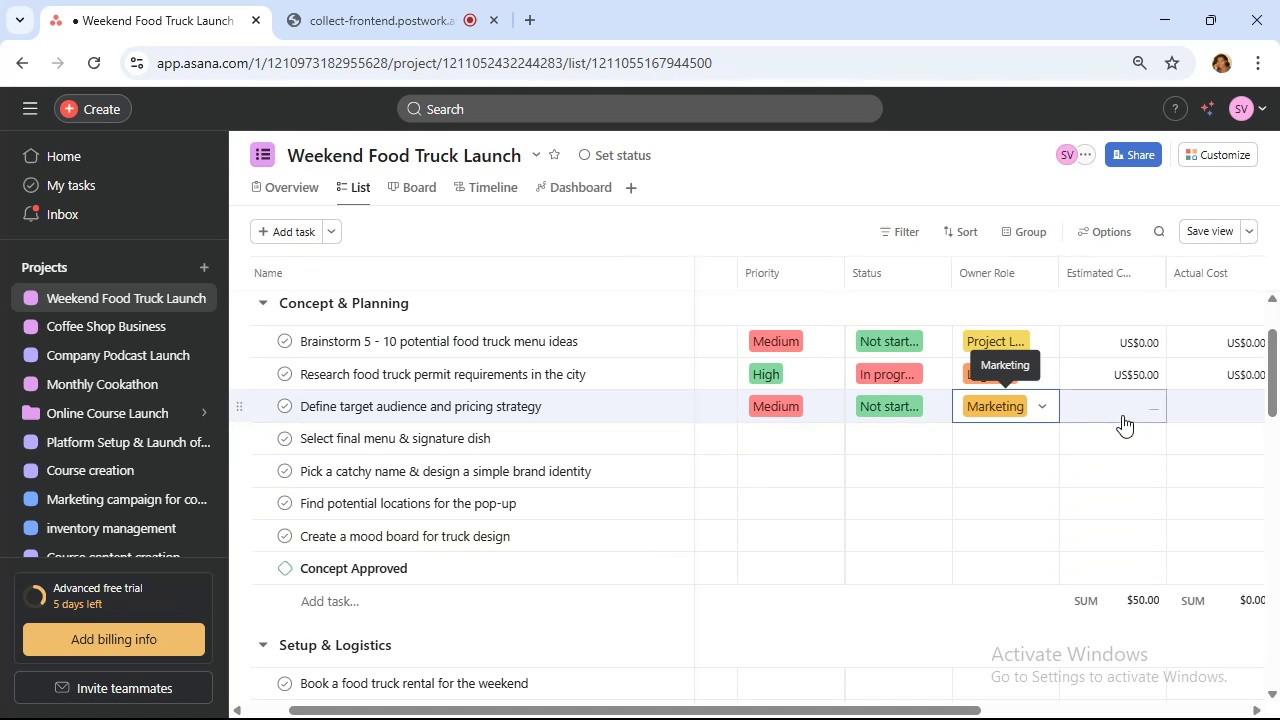 
wait(11.74)
 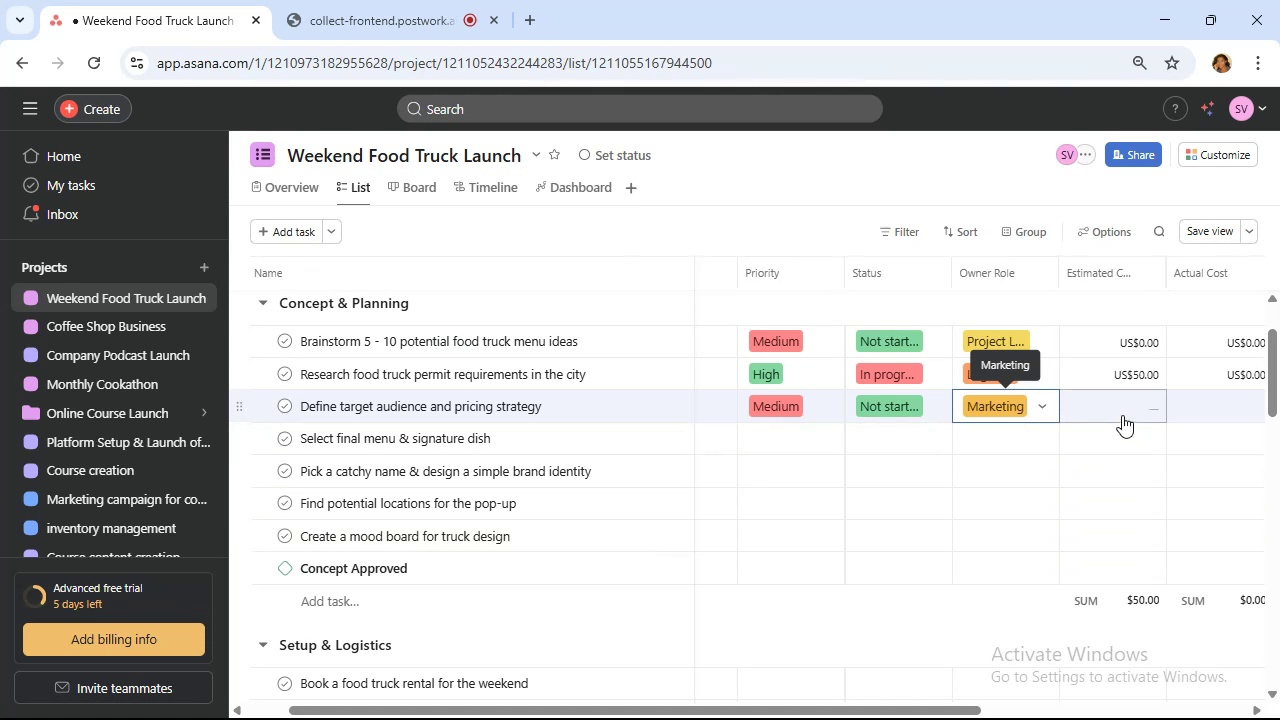 
key(0)
 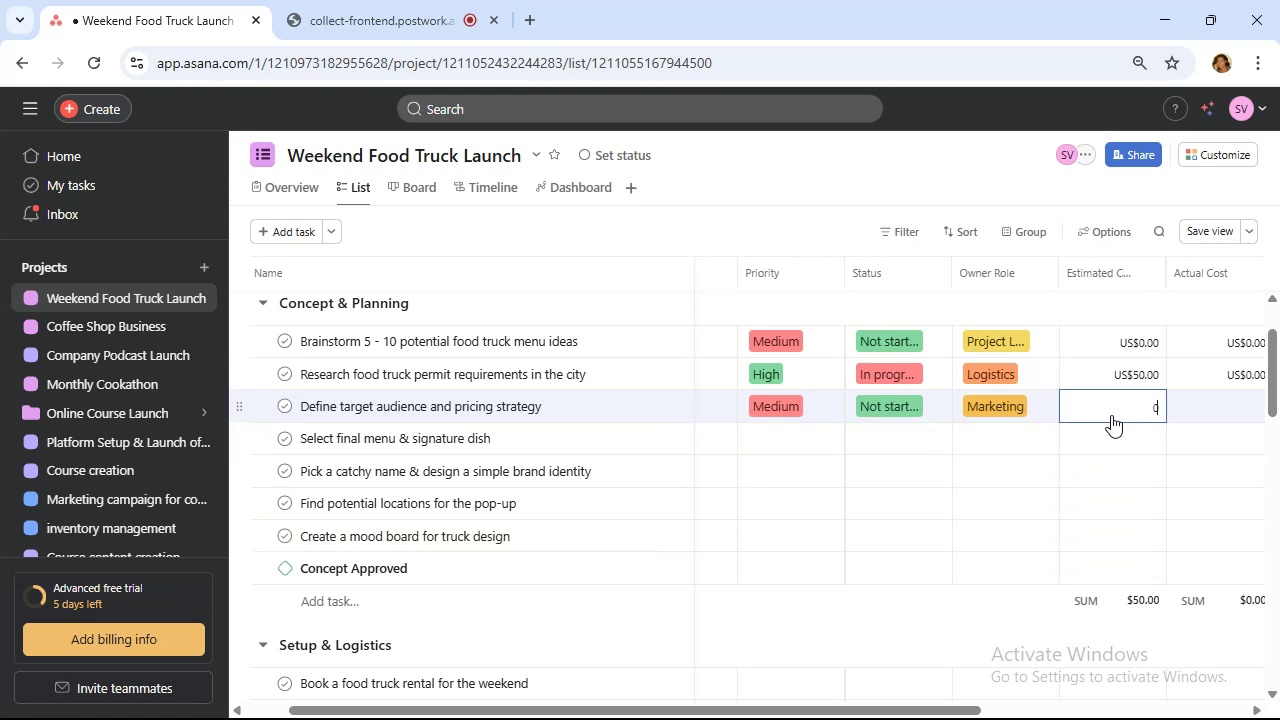 
scroll: coordinate [1107, 416], scroll_direction: up, amount: 1.0
 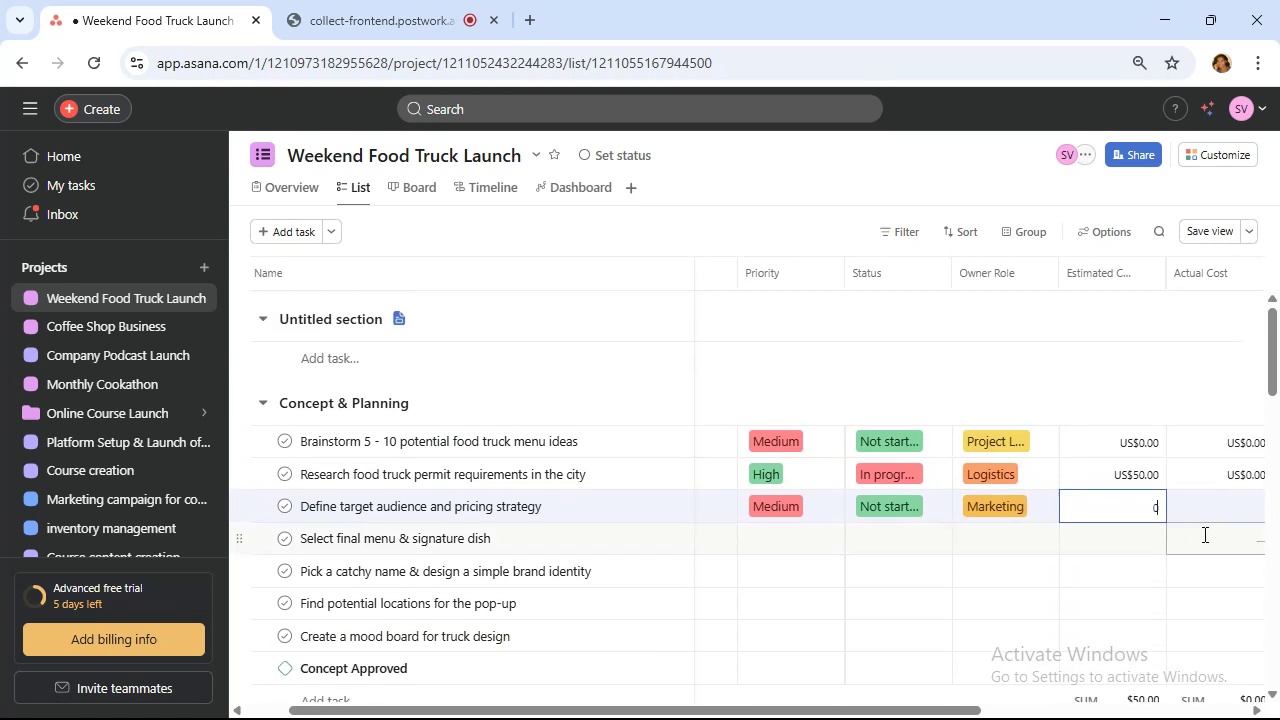 
left_click([1226, 502])
 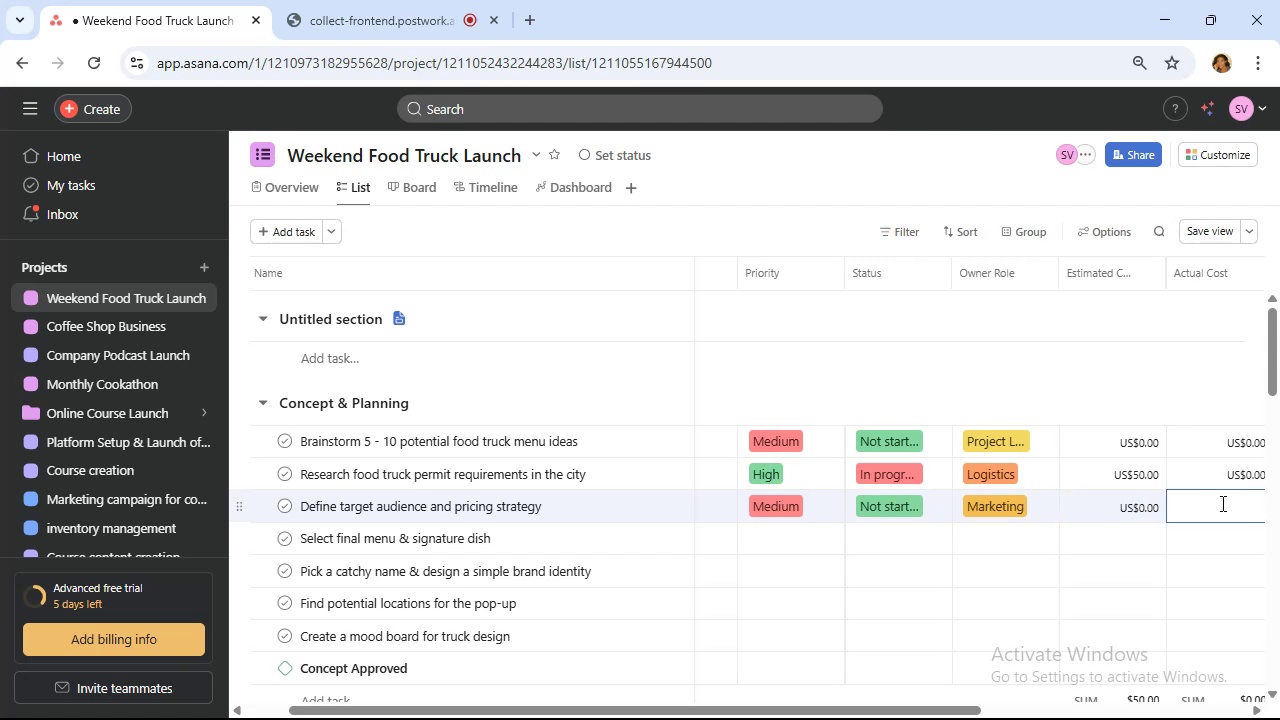 
key(0)
 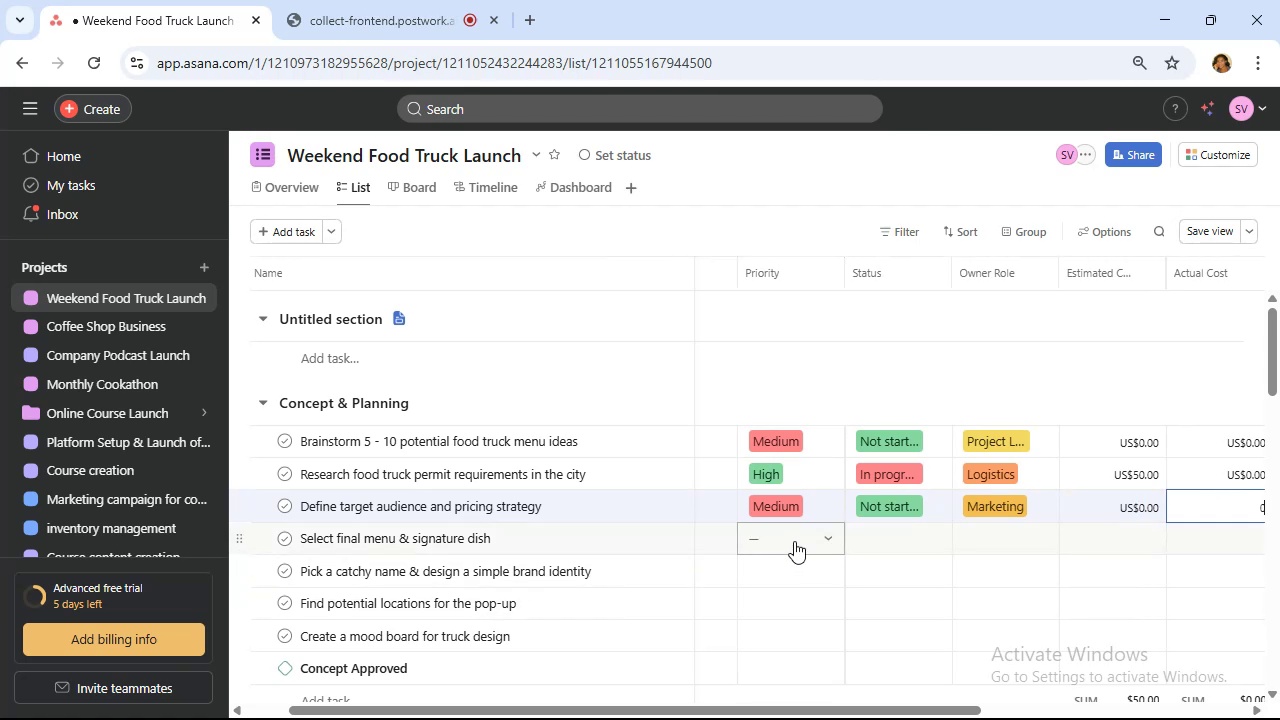 
left_click([794, 541])
 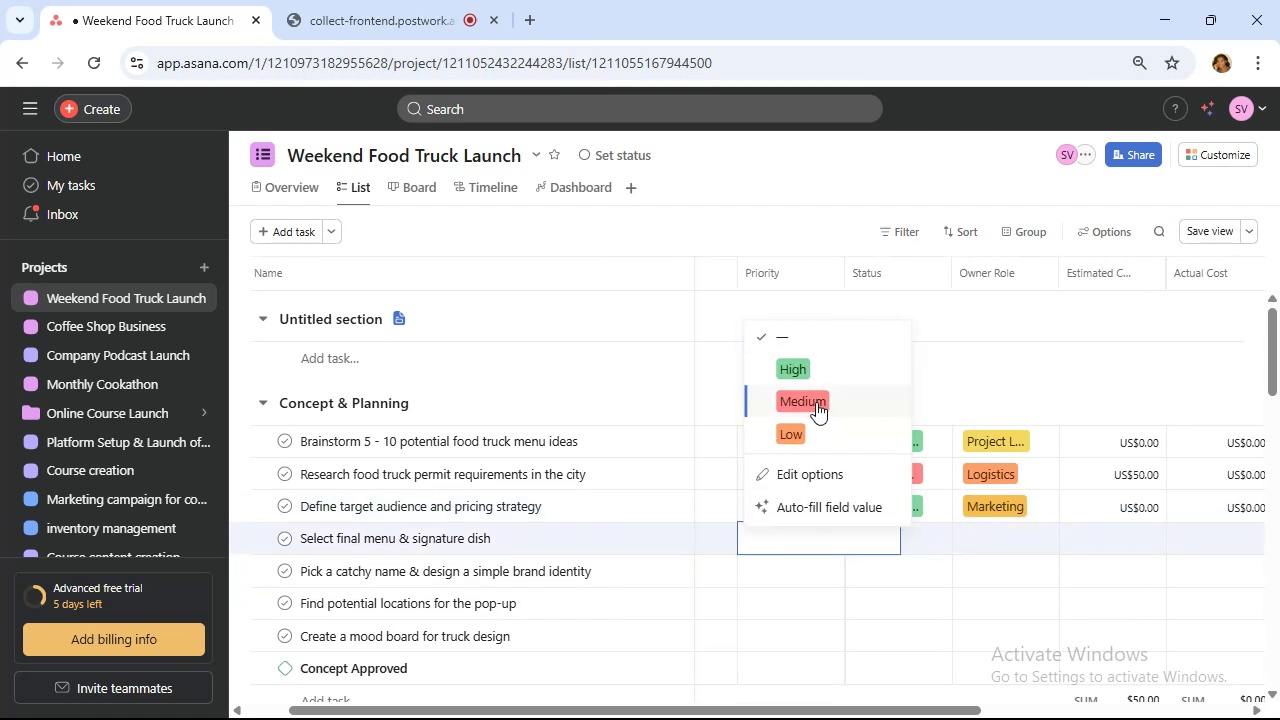 
left_click([814, 367])
 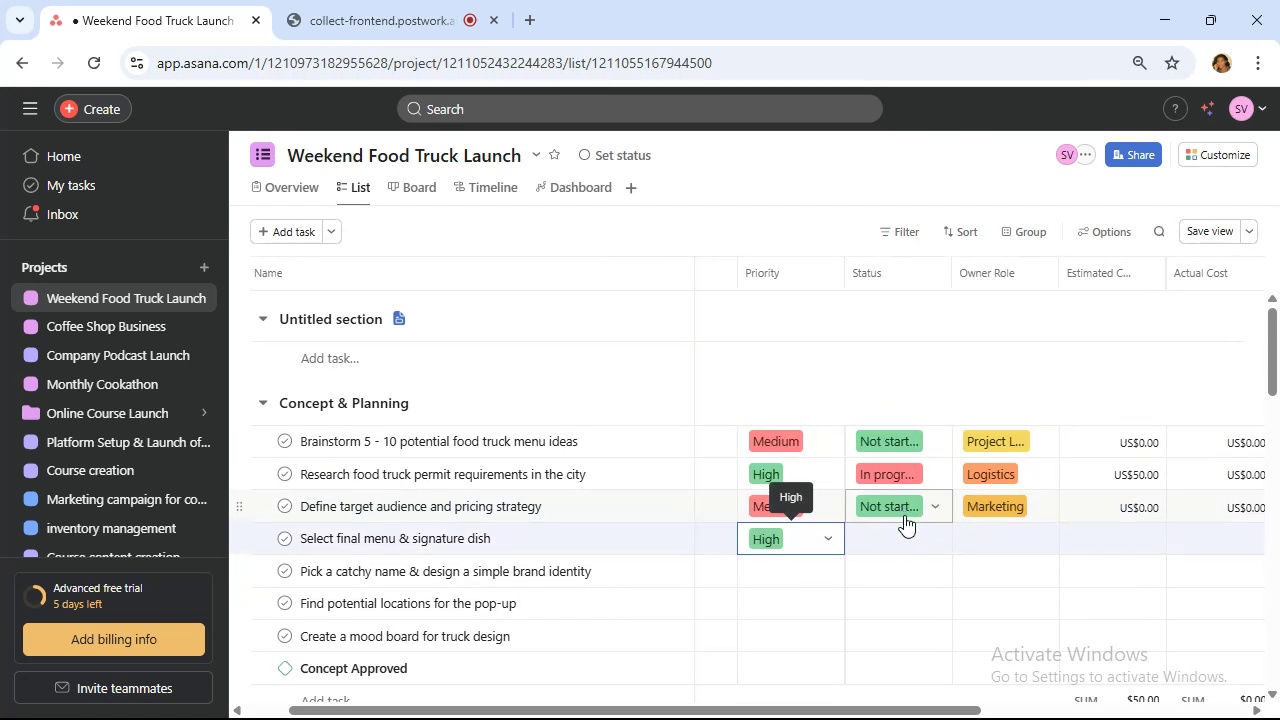 
left_click([902, 541])
 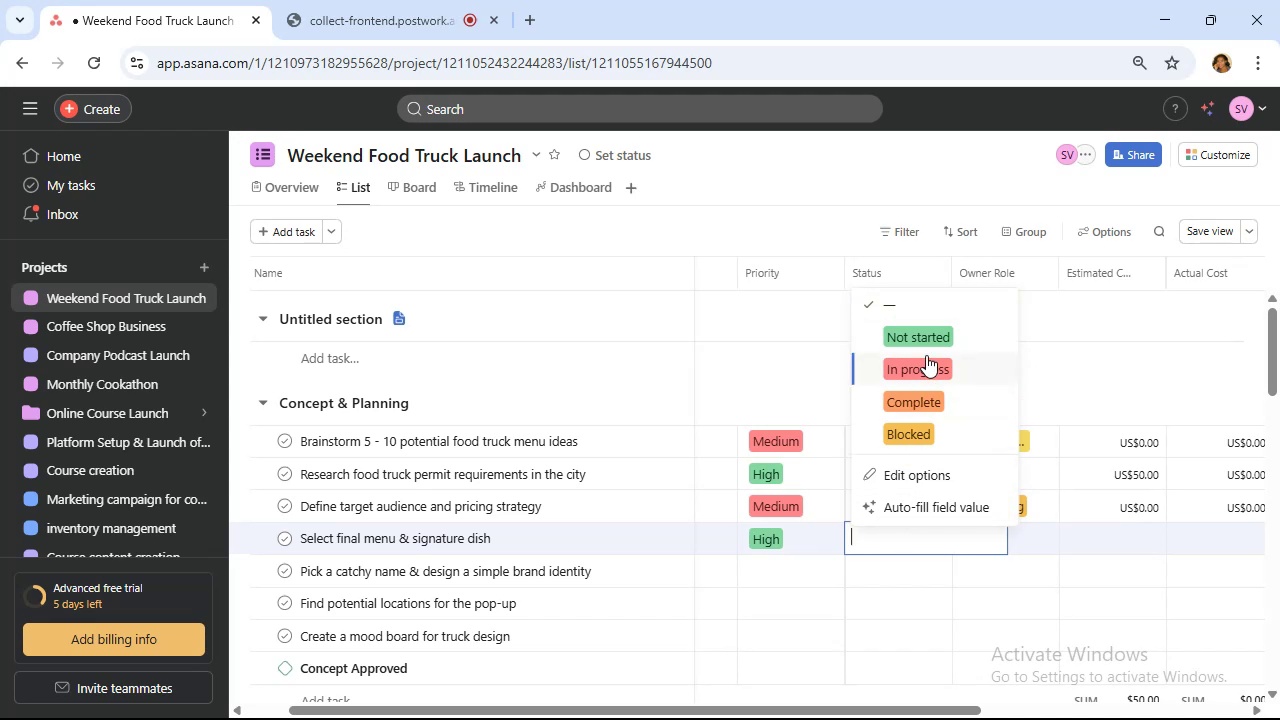 
wait(8.72)
 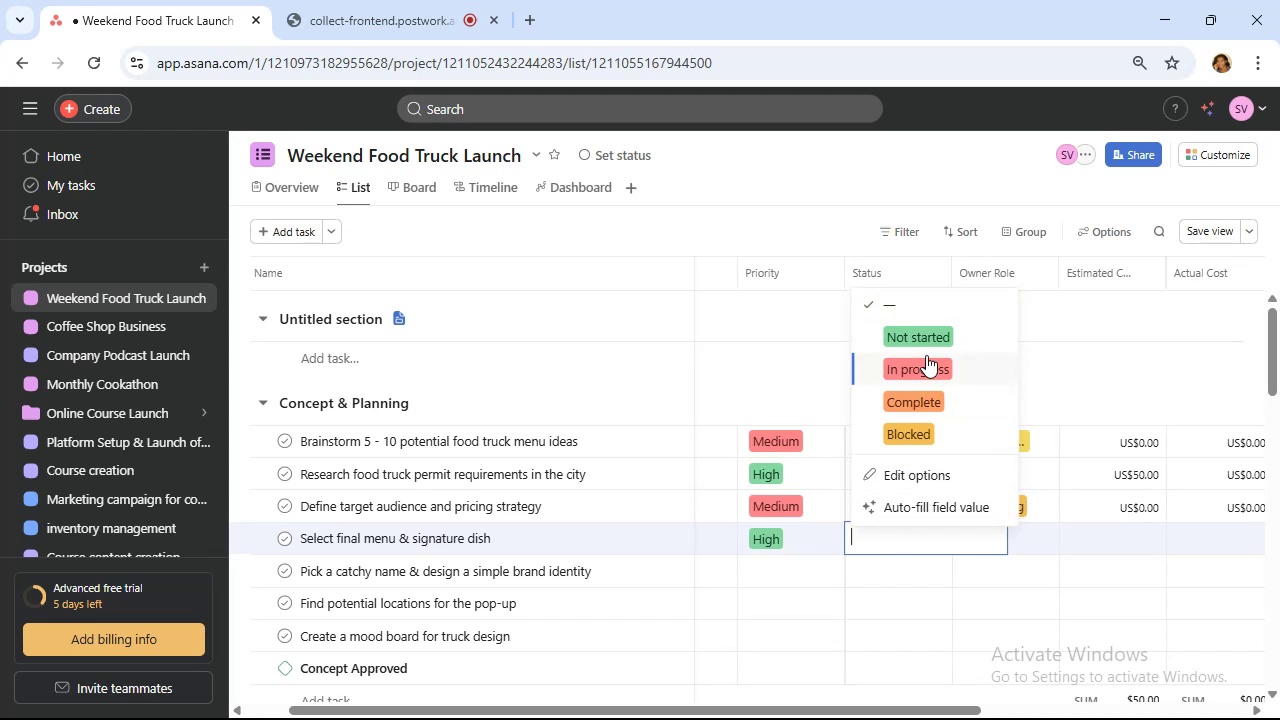 
left_click([1000, 542])
 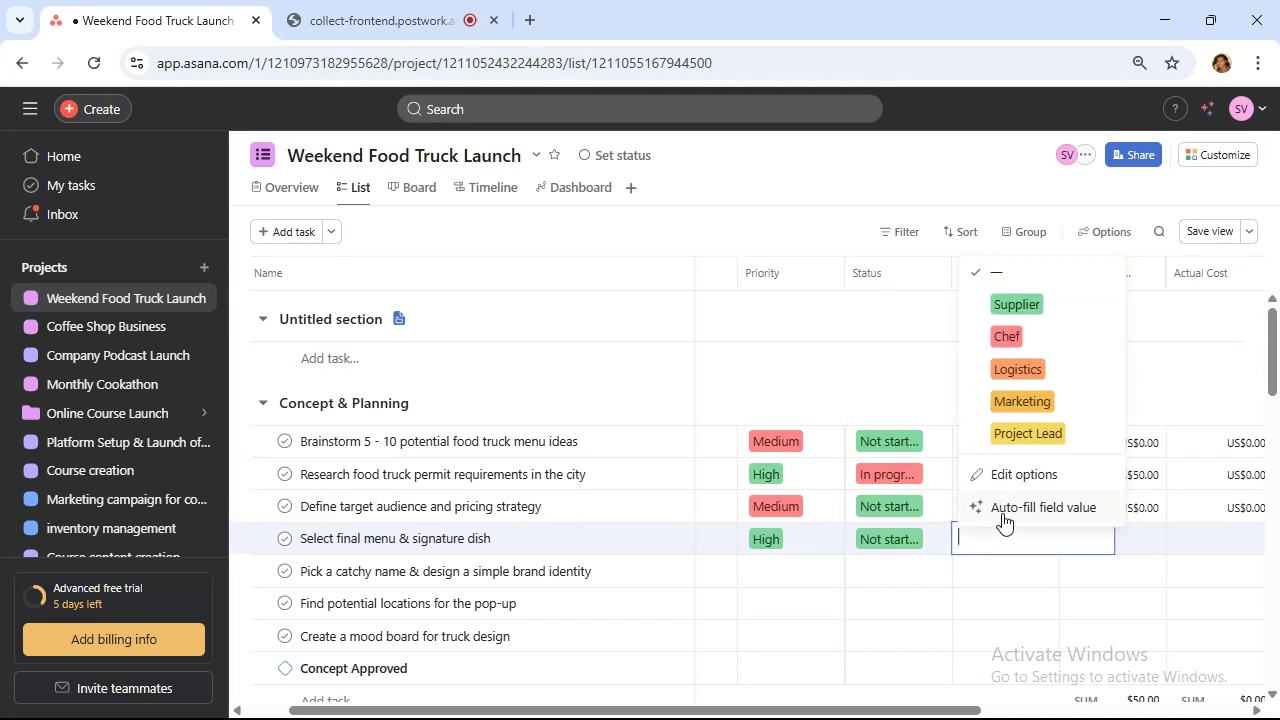 
left_click([1016, 336])
 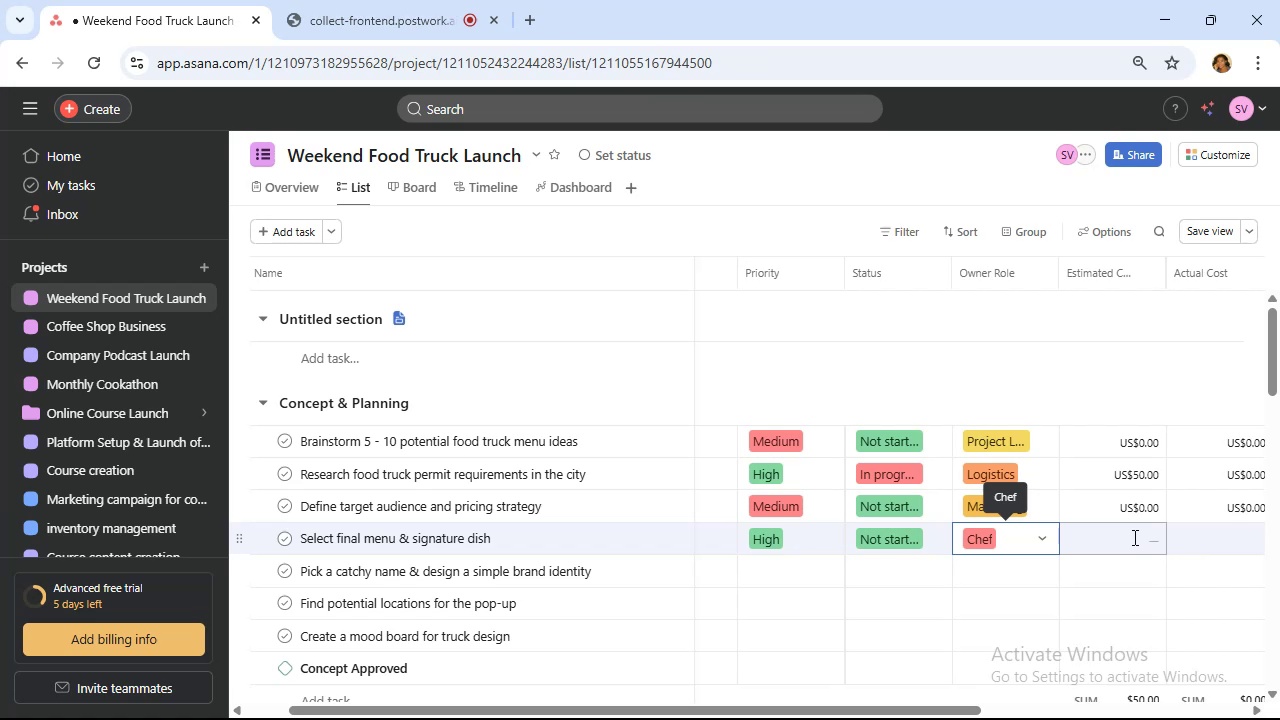 
wait(26.48)
 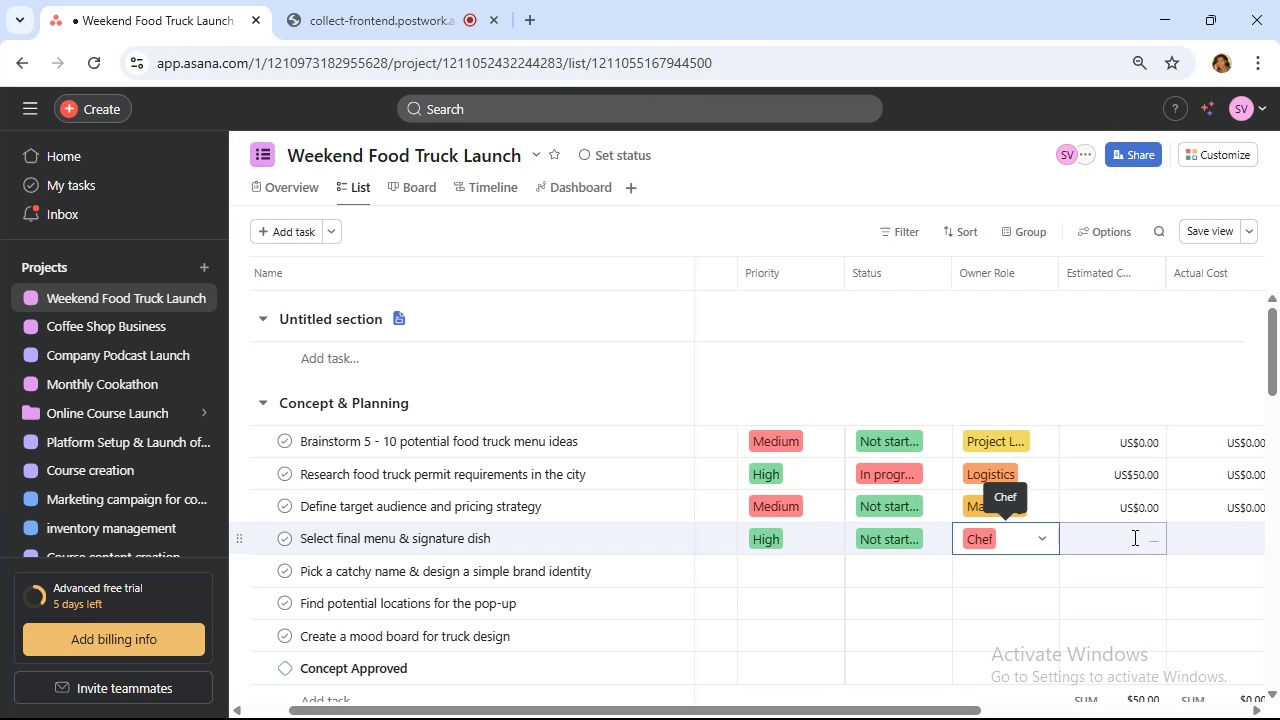 
left_click([1133, 537])
 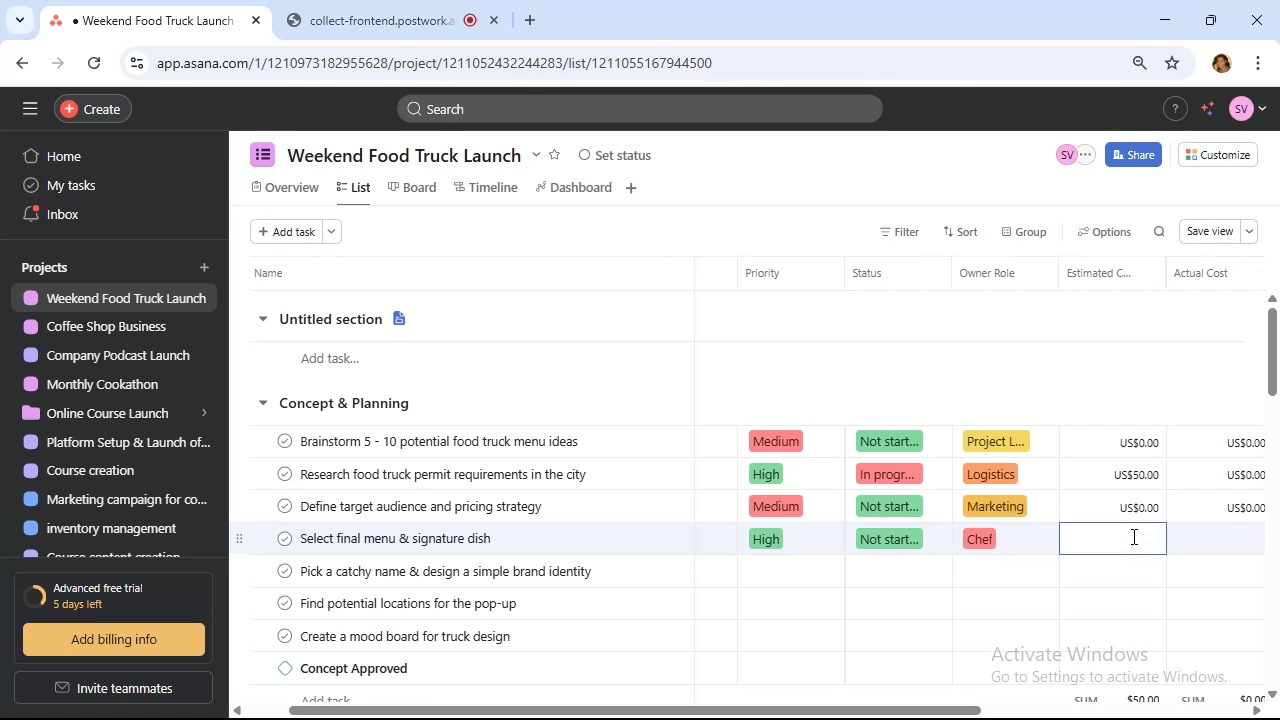 
key(0)
 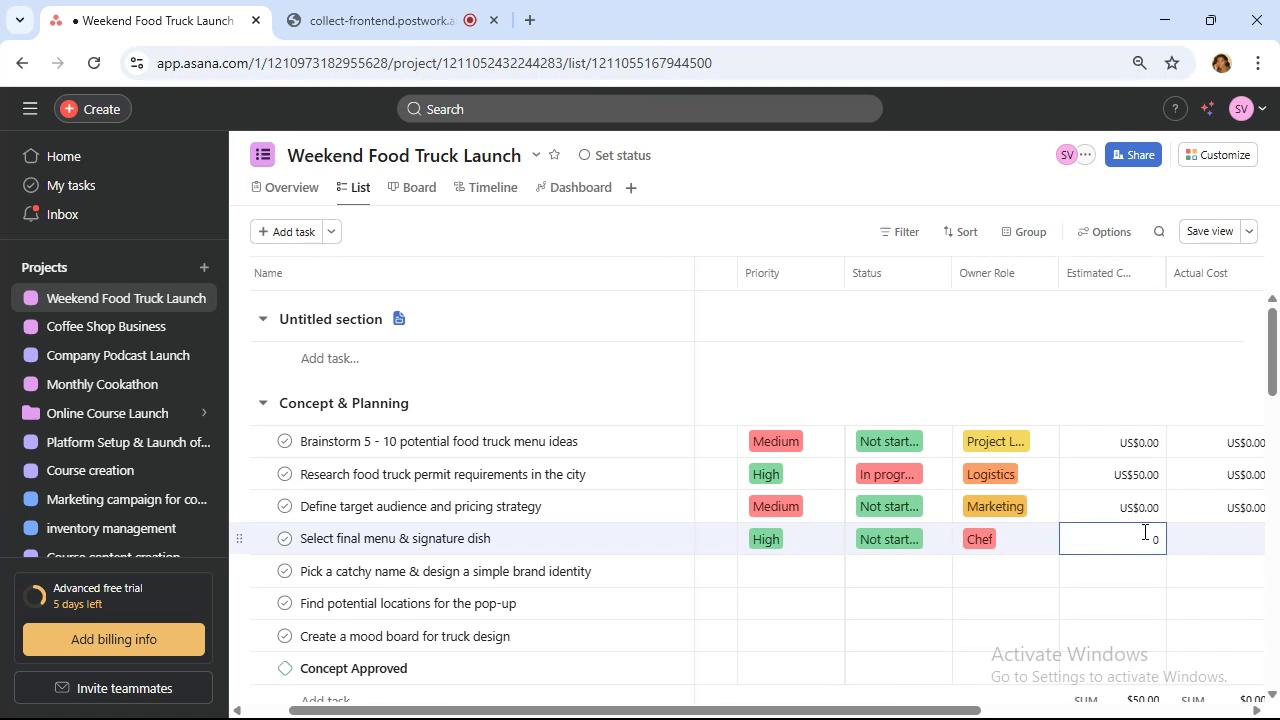 
left_click([1212, 550])
 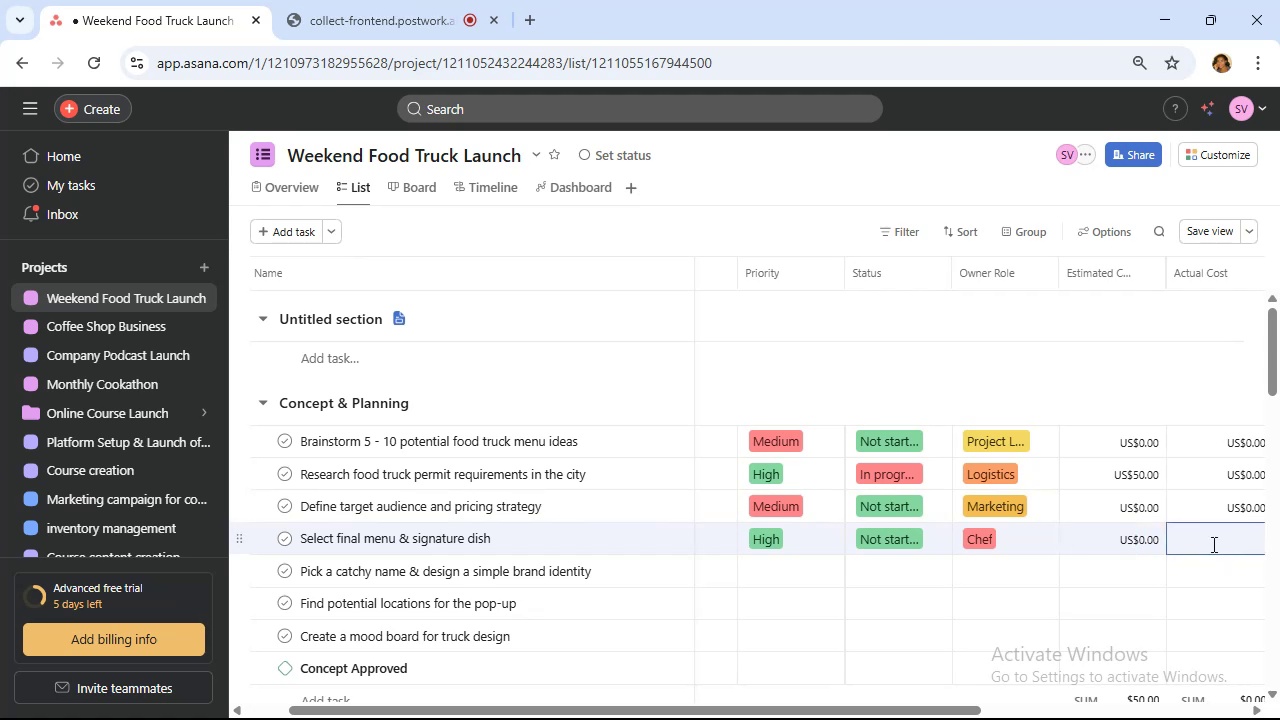 
left_click([1211, 540])
 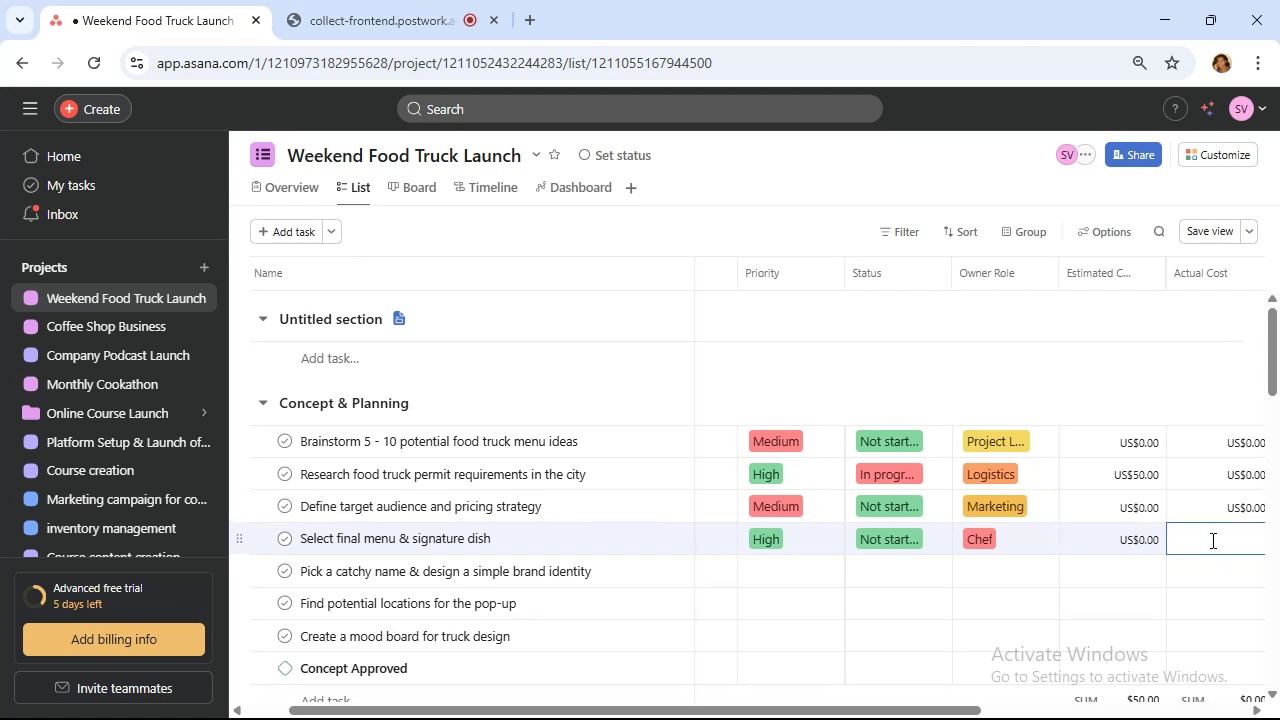 
key(0)
 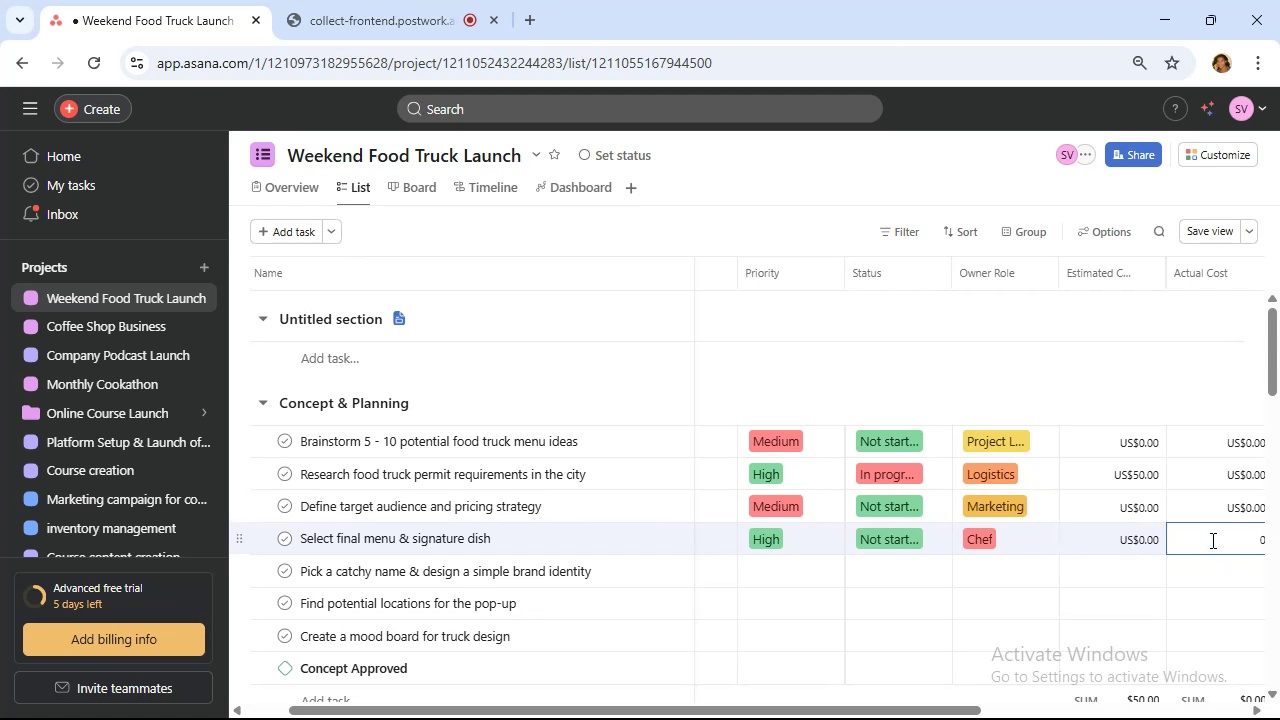 
wait(9.15)
 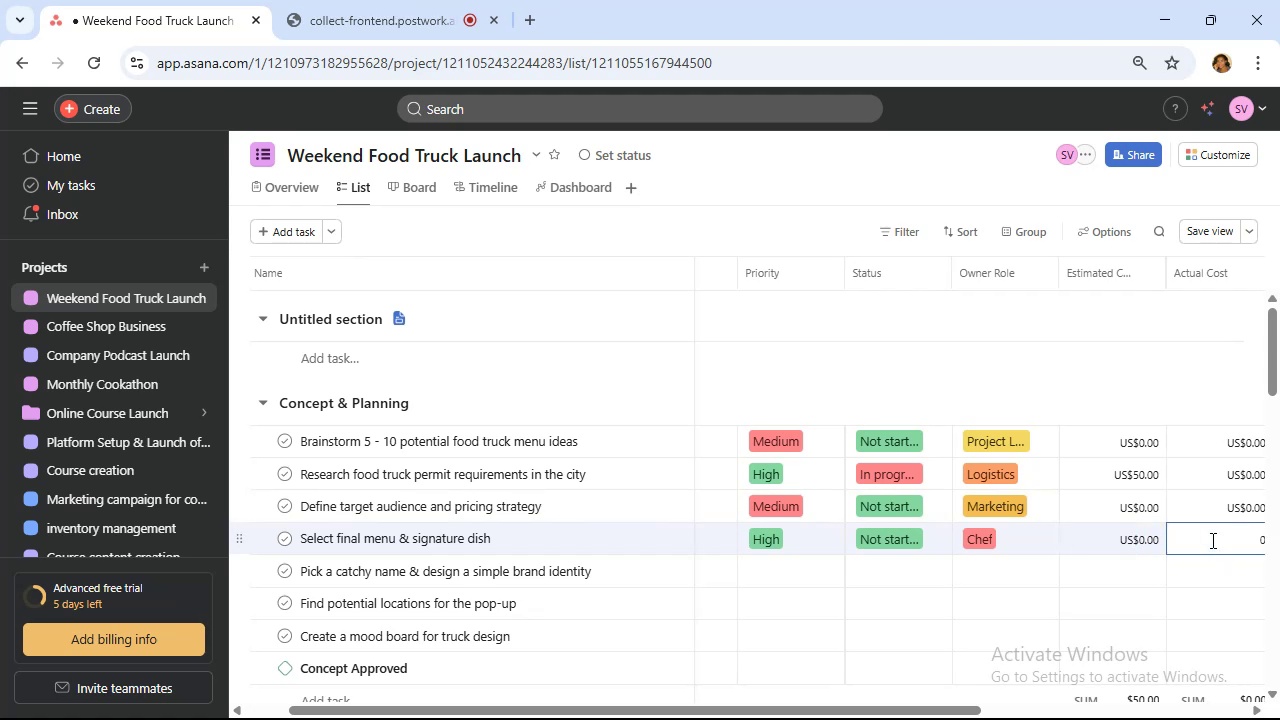 
left_click_drag(start_coordinate=[963, 706], to_coordinate=[1102, 681])
 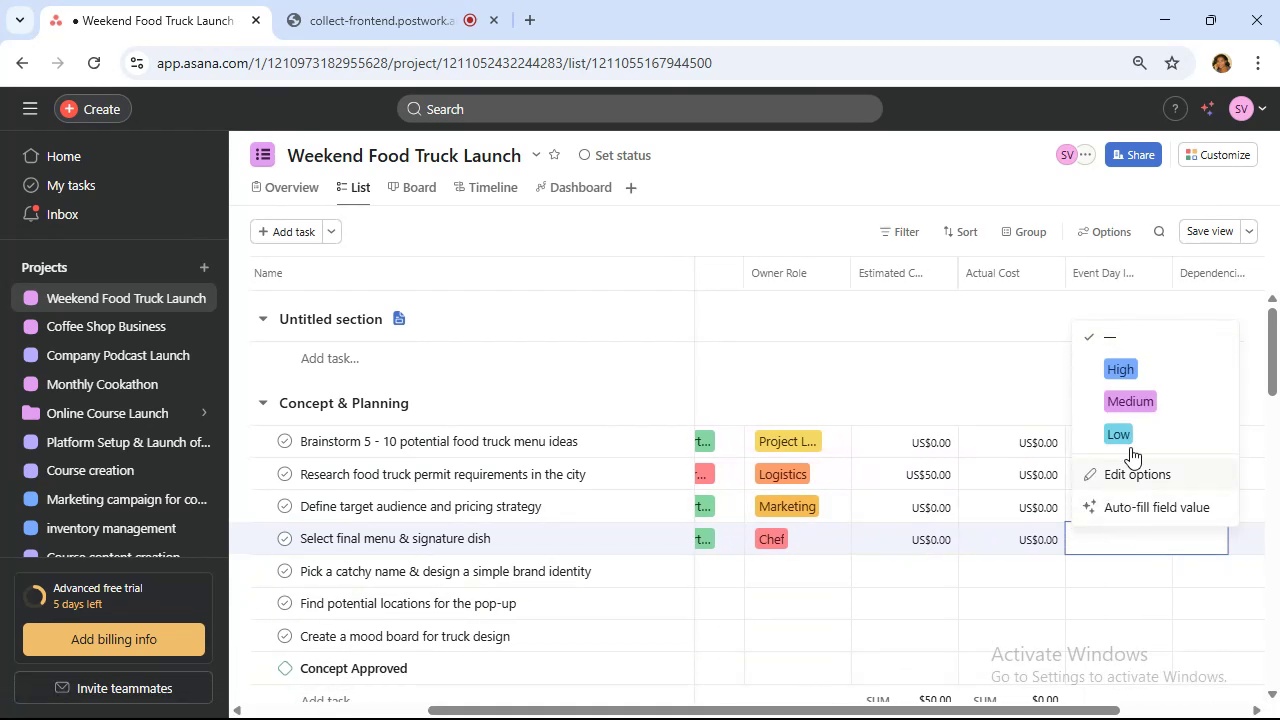 
left_click([1156, 366])
 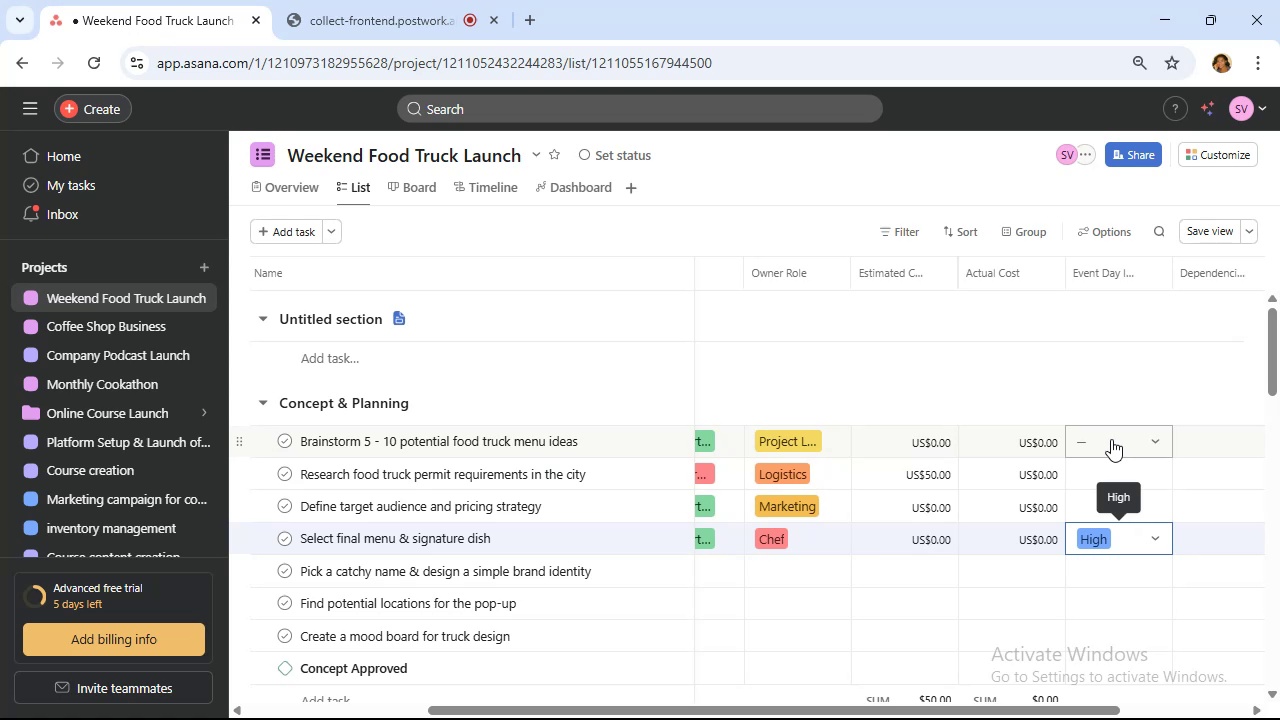 
wait(5.98)
 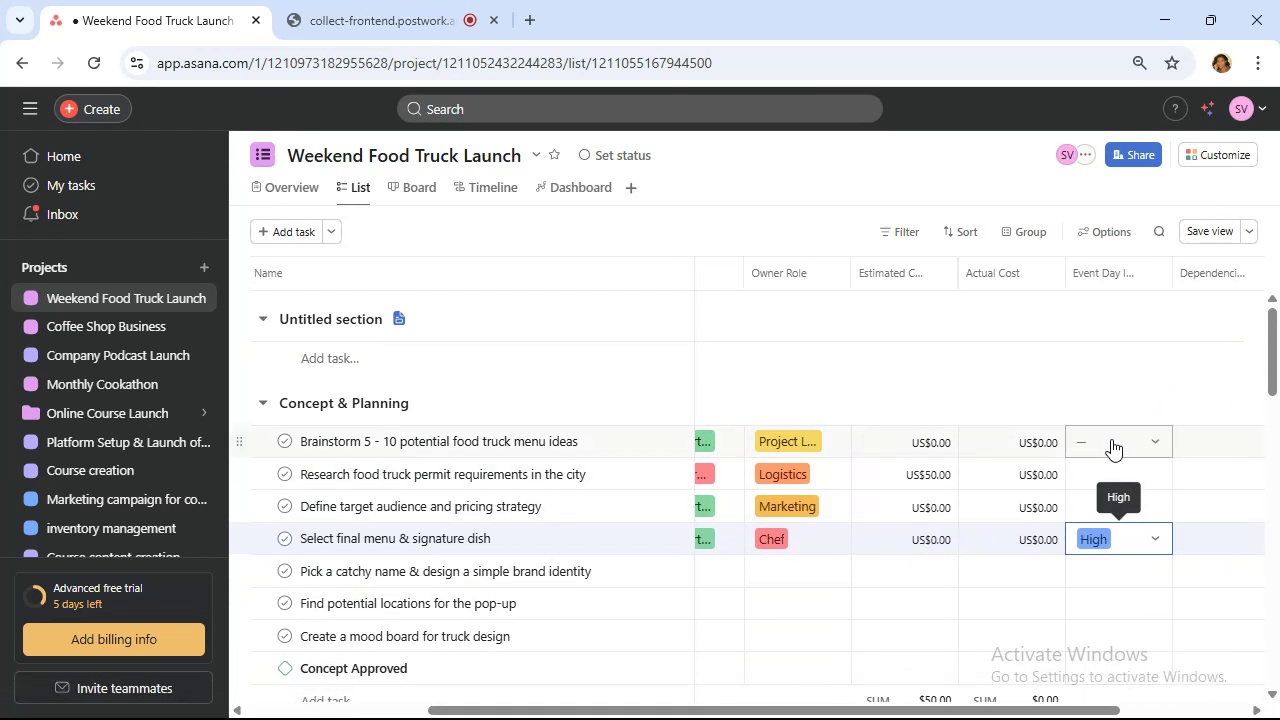 
left_click([1111, 433])
 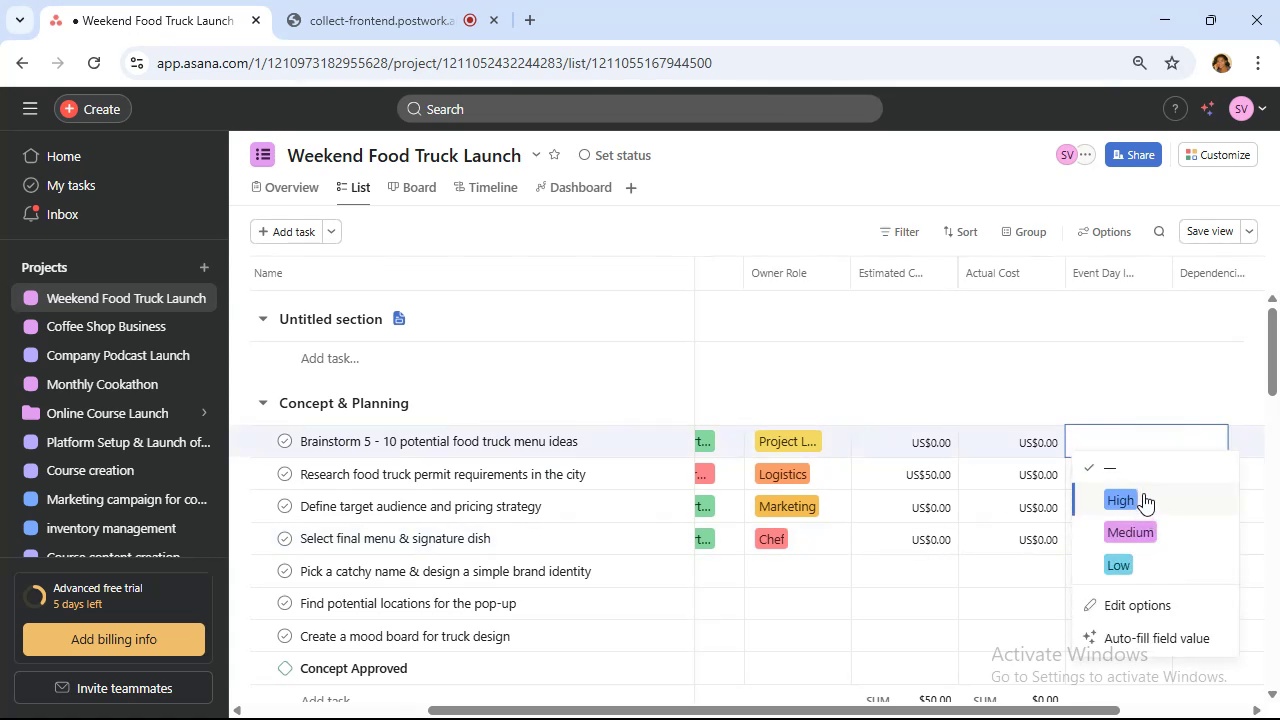 
left_click([1143, 489])
 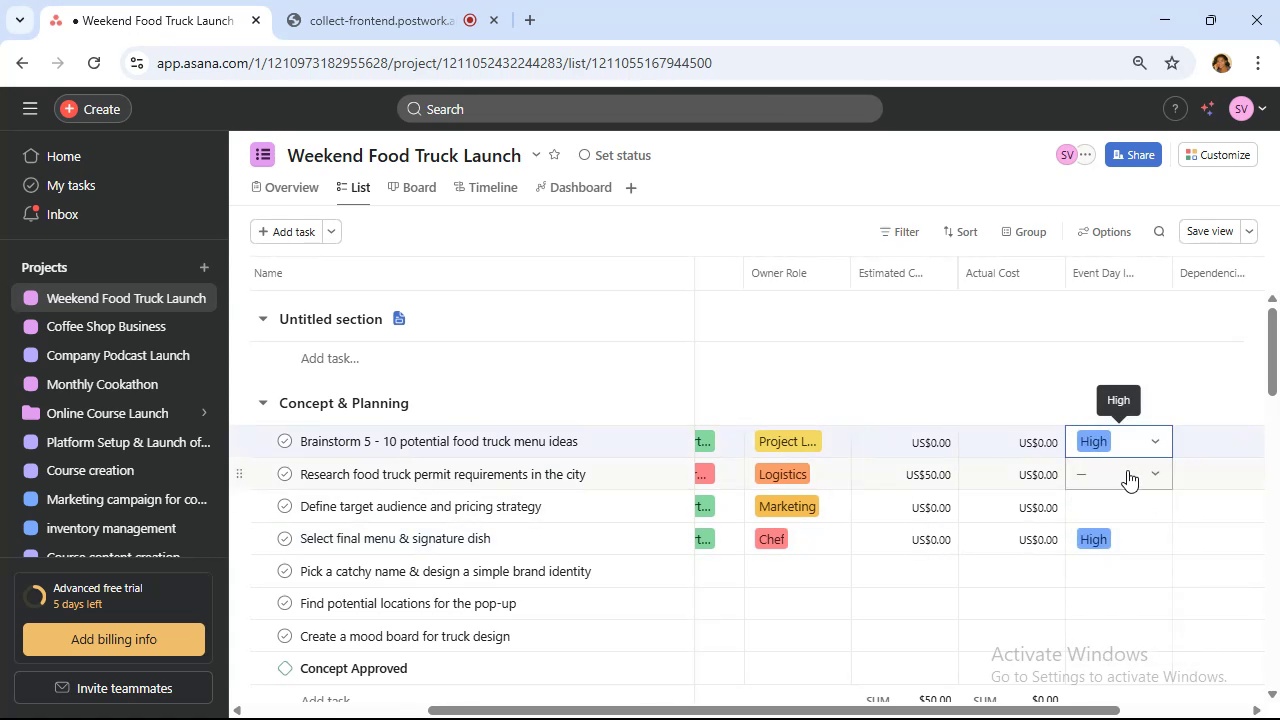 
wait(5.94)
 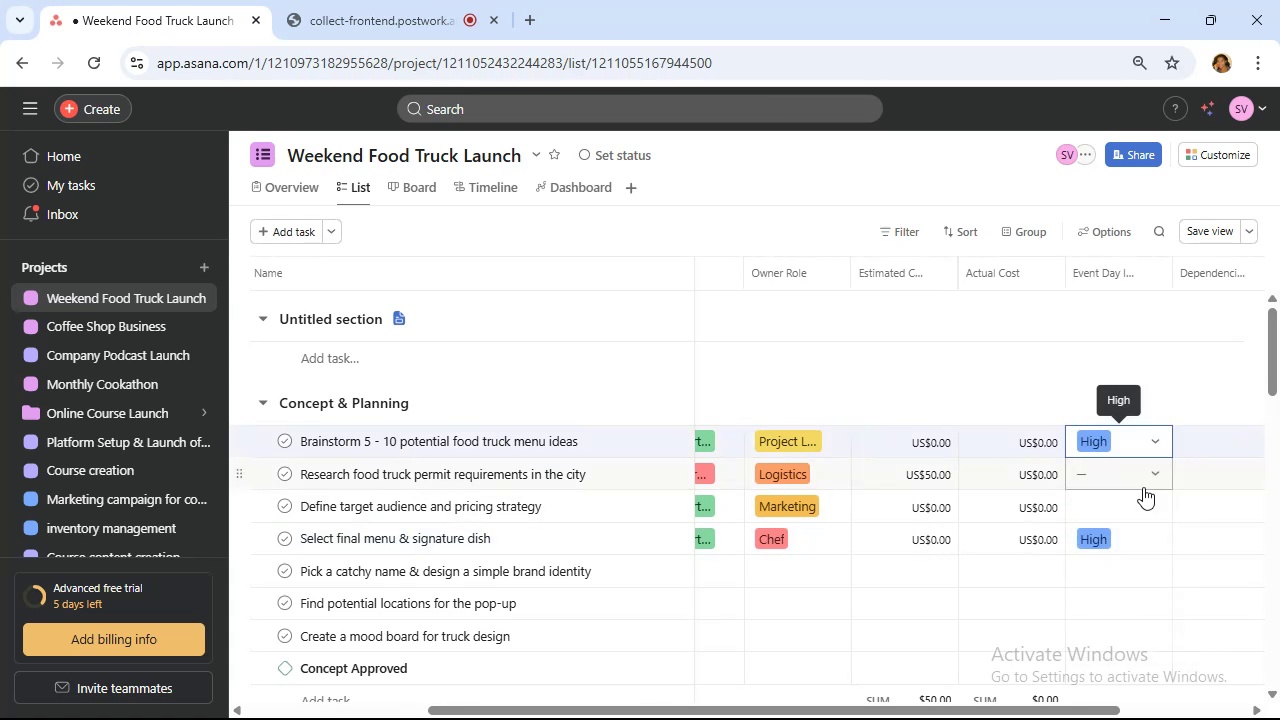 
left_click([1127, 470])
 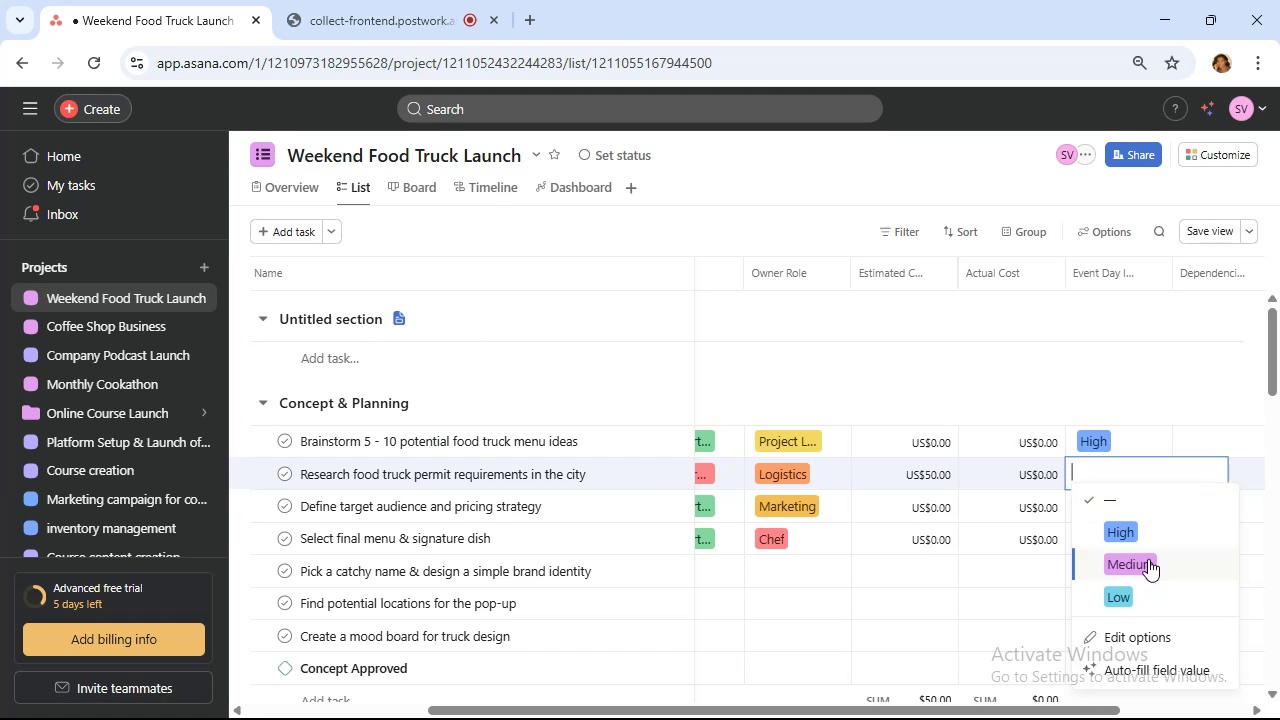 
wait(5.96)
 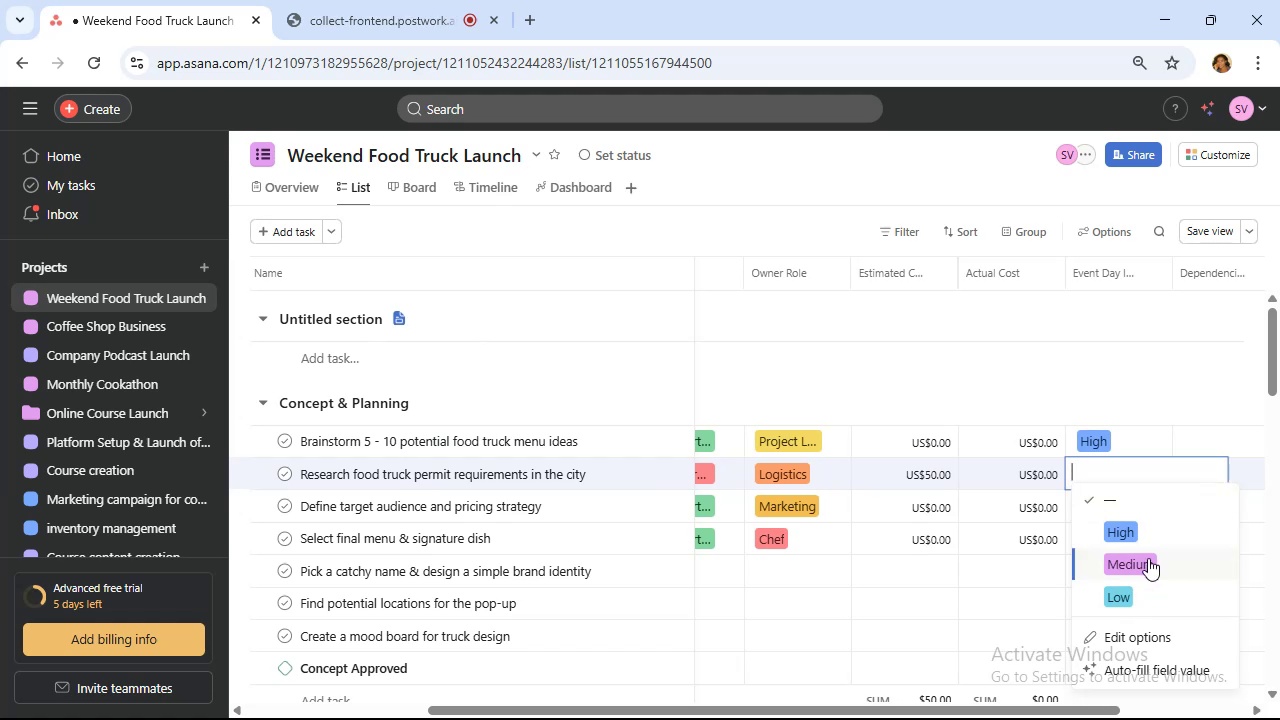 
left_click([1138, 530])
 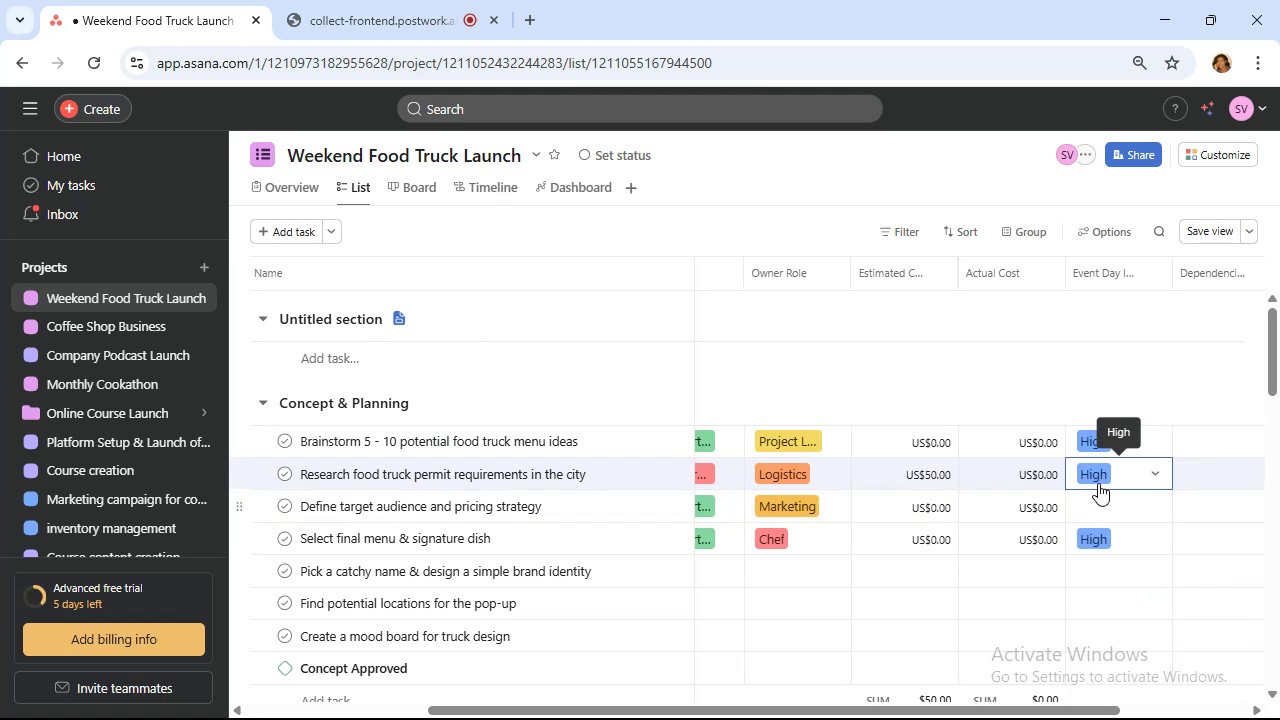 
scroll: coordinate [1092, 474], scroll_direction: up, amount: 1.0
 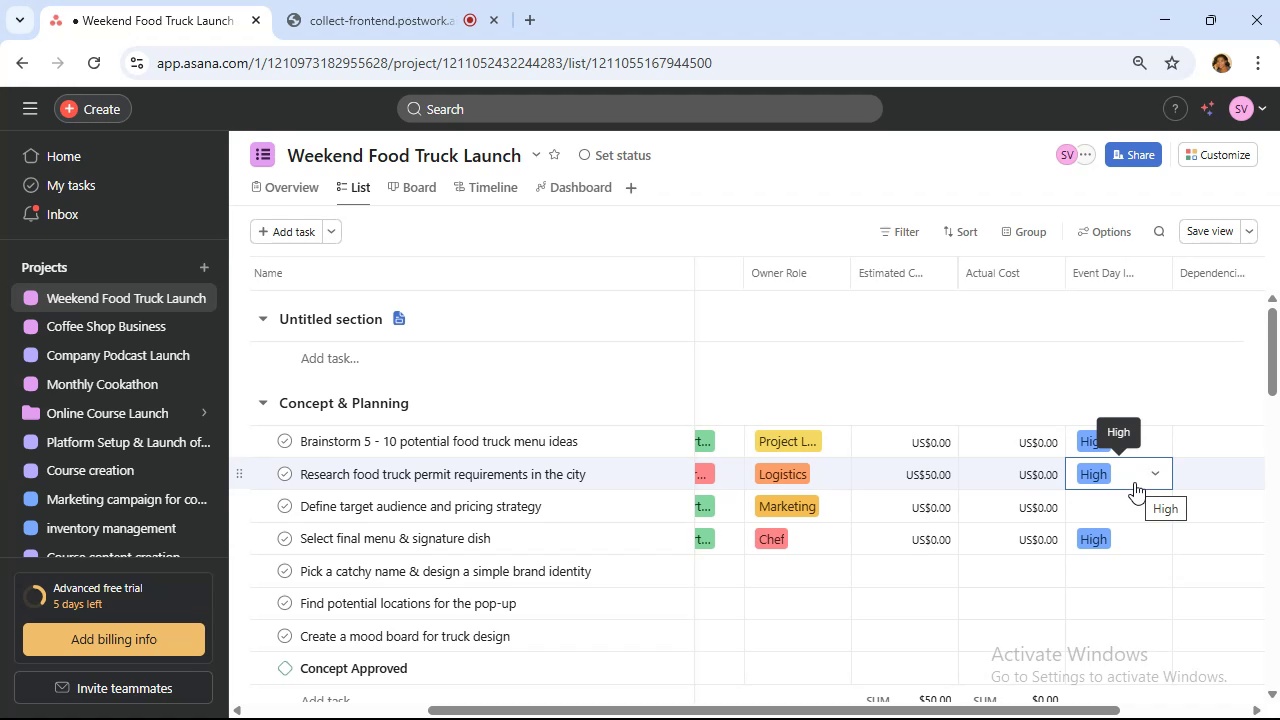 
wait(7.87)
 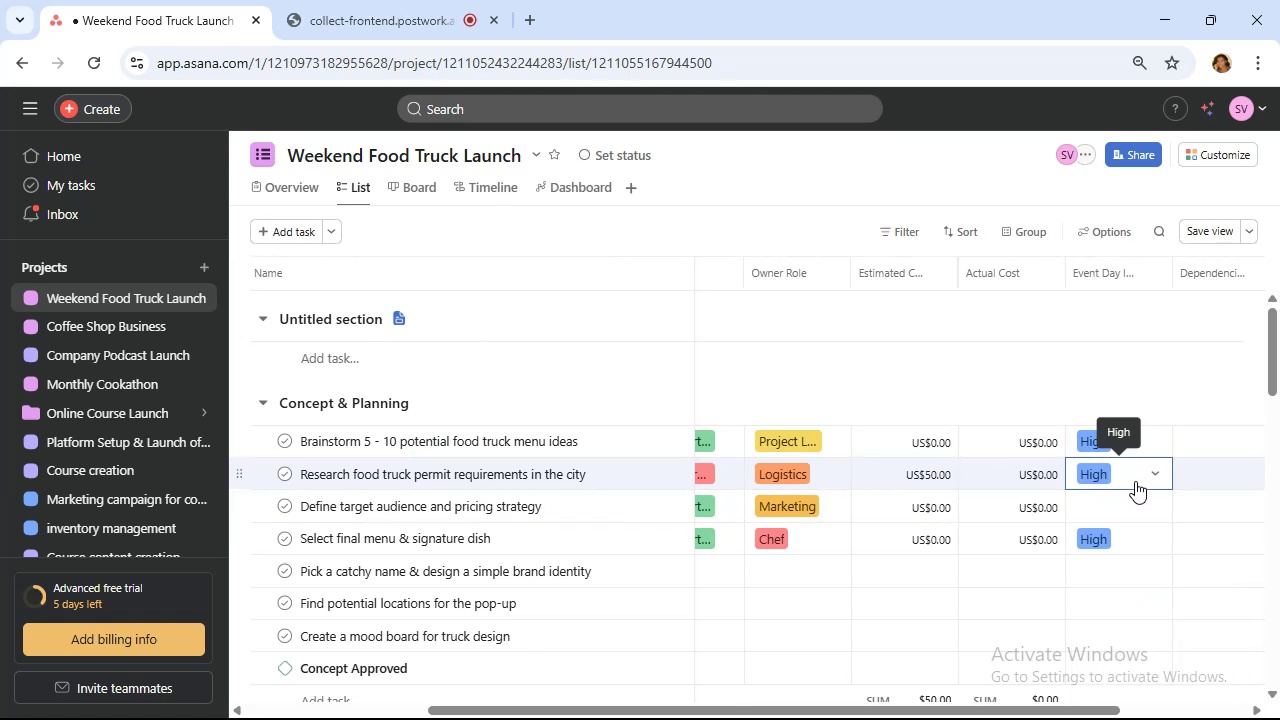 
left_click([1126, 509])
 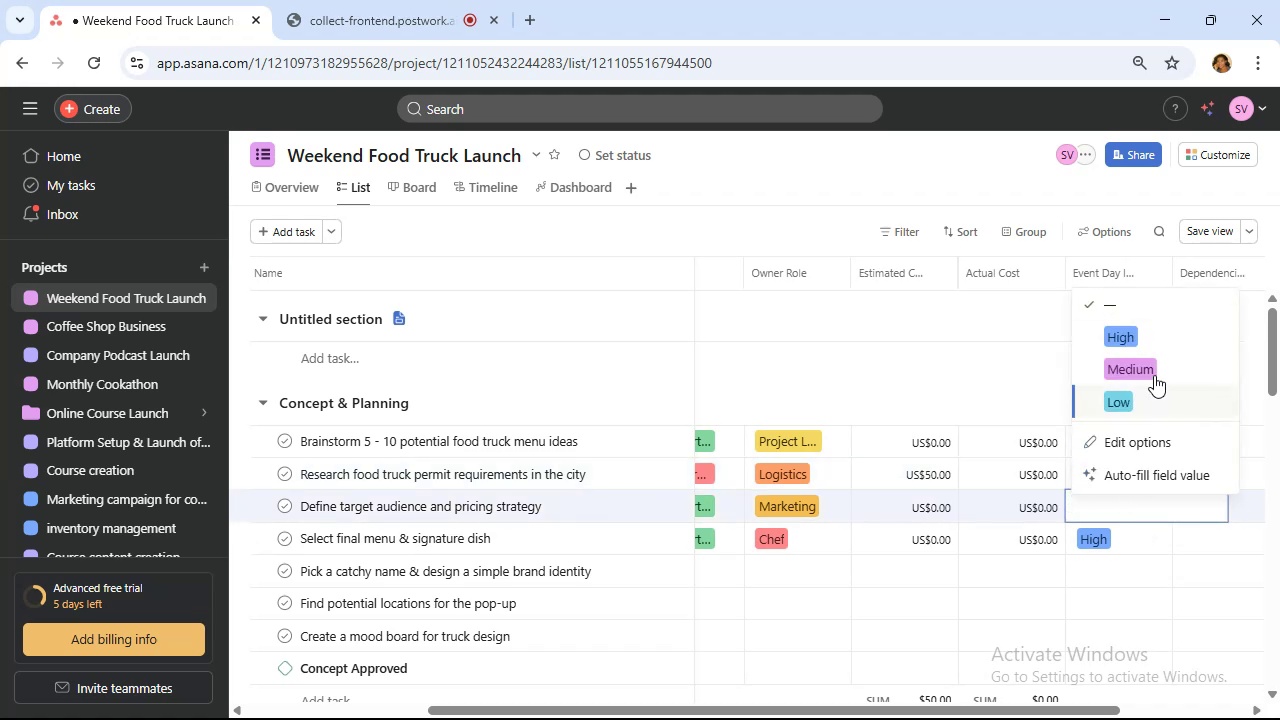 
left_click([1152, 371])
 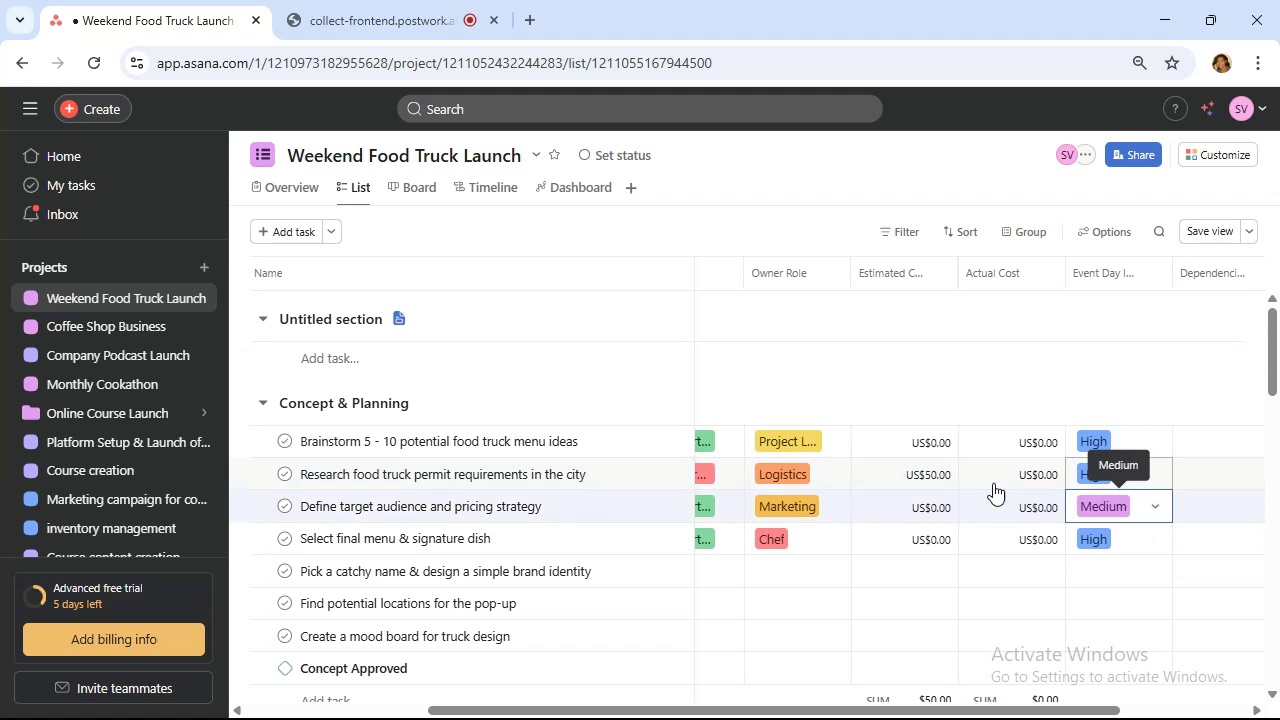 
scroll: coordinate [920, 483], scroll_direction: down, amount: 1.0
 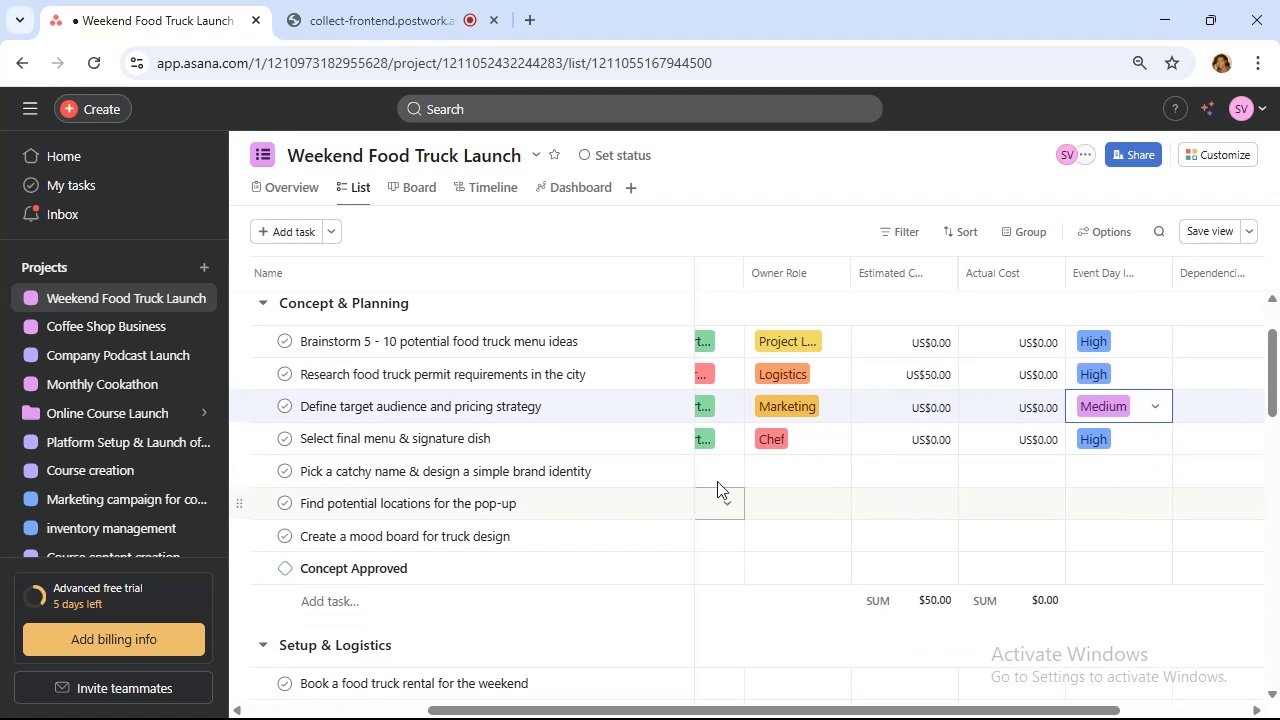 
left_click_drag(start_coordinate=[696, 277], to_coordinate=[600, 301])
 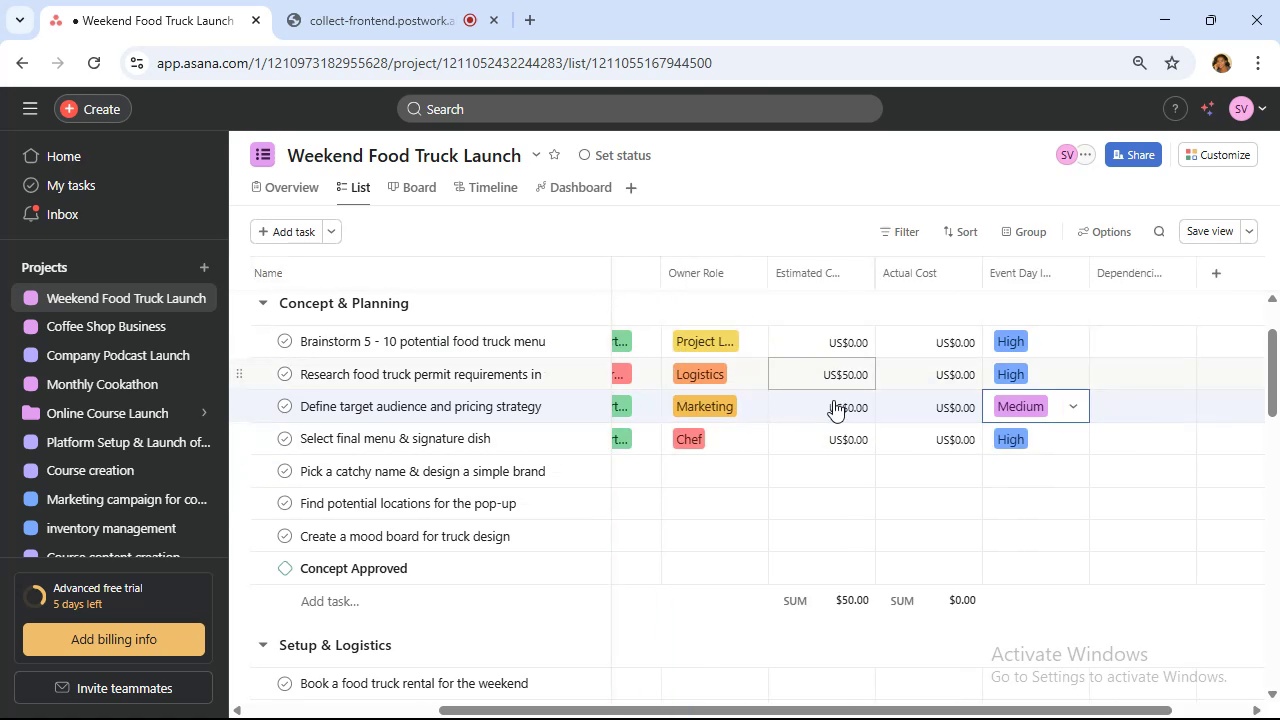 
wait(6.74)
 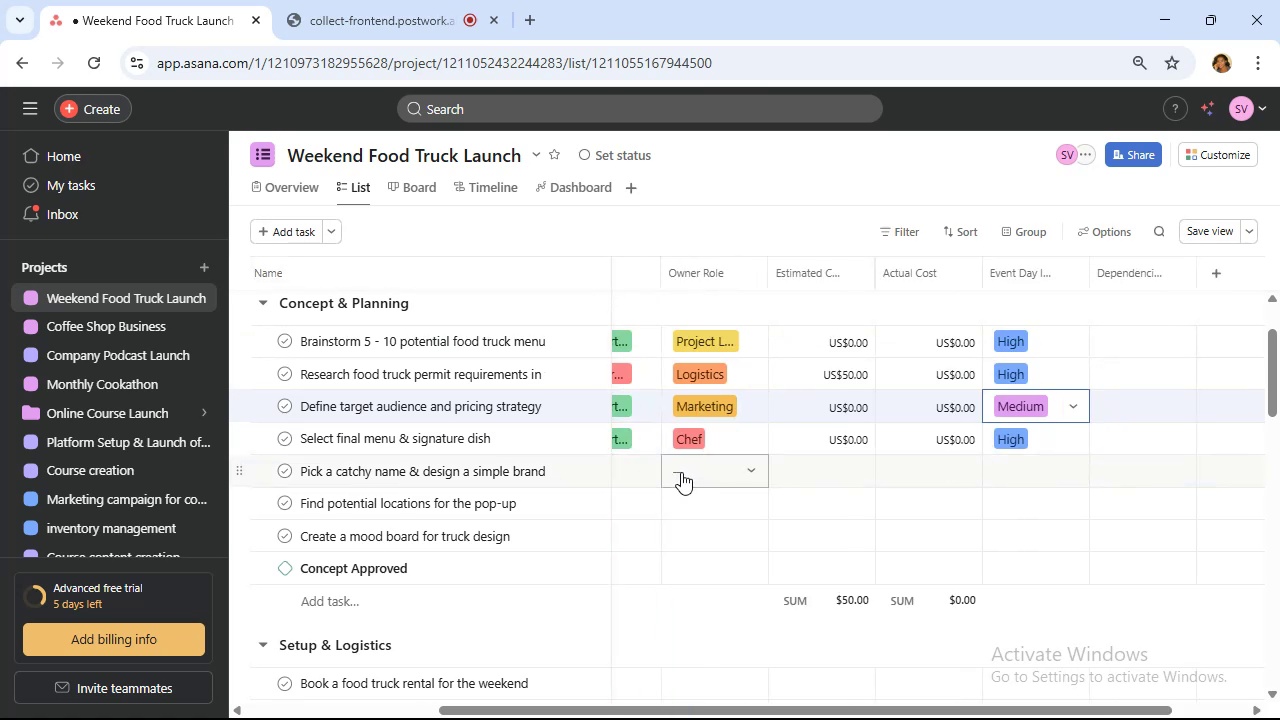 
left_click_drag(start_coordinate=[877, 278], to_coordinate=[854, 282])
 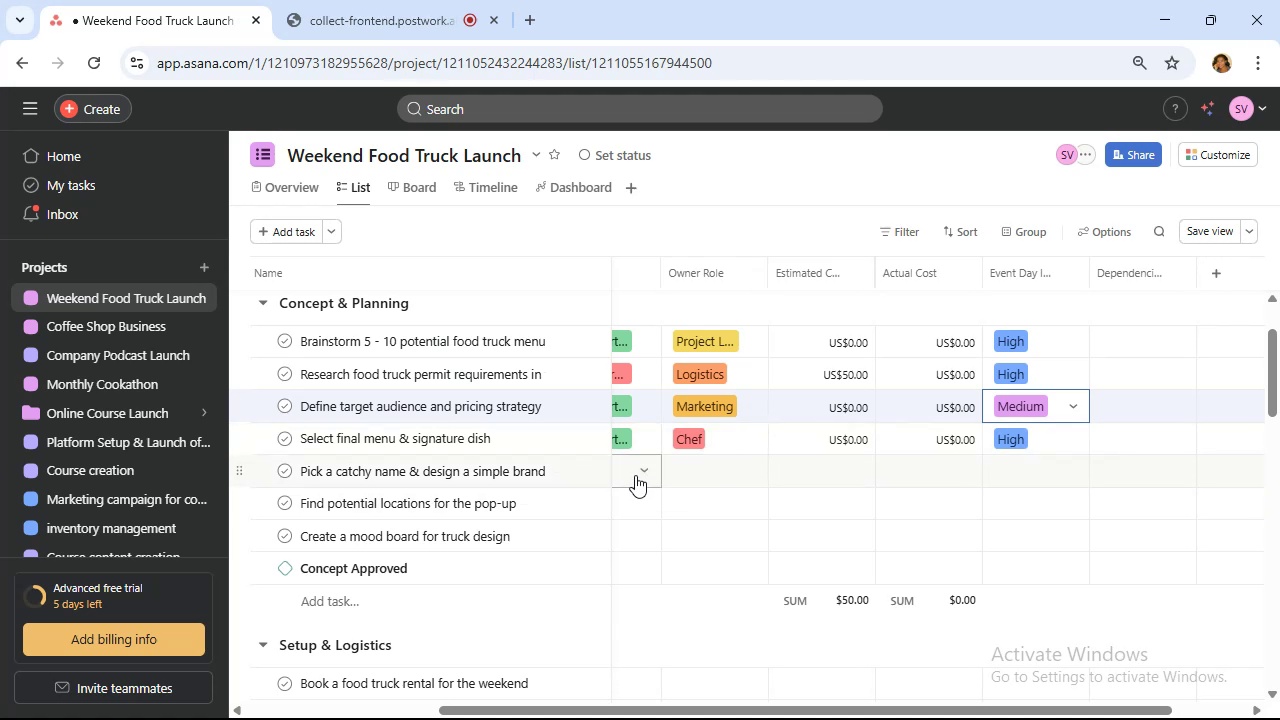 
left_click([635, 475])
 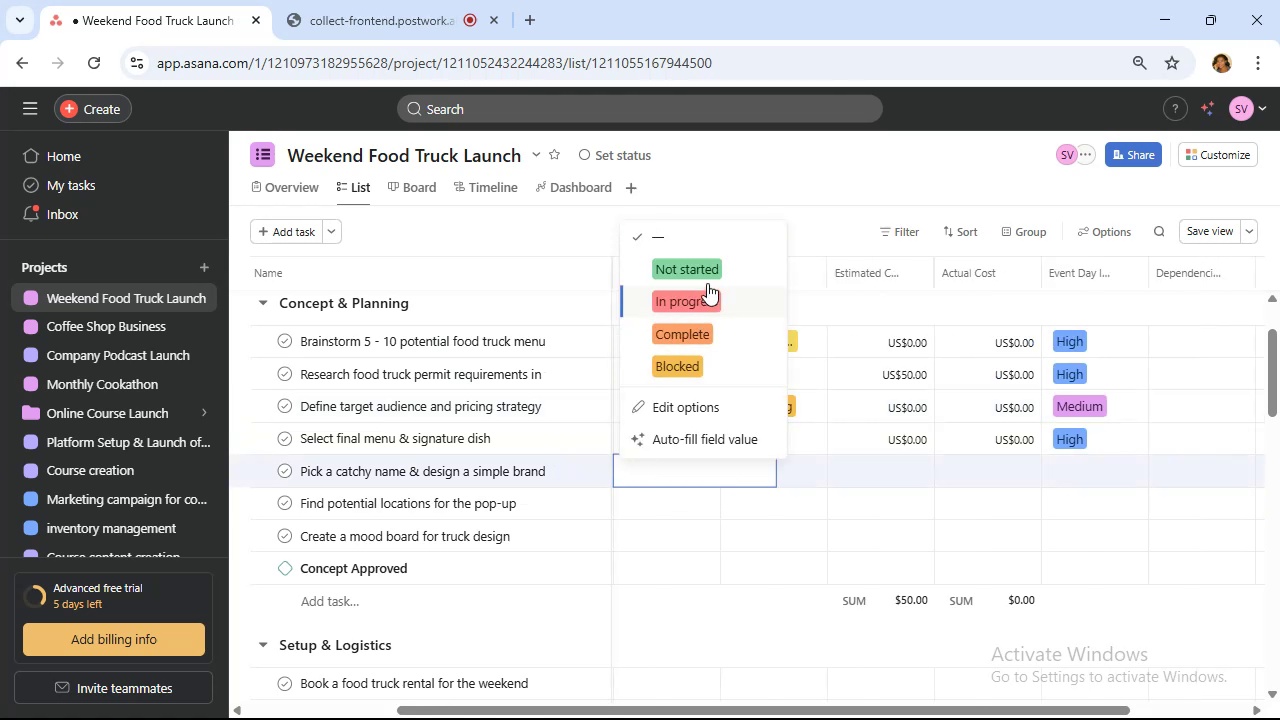 
wait(10.26)
 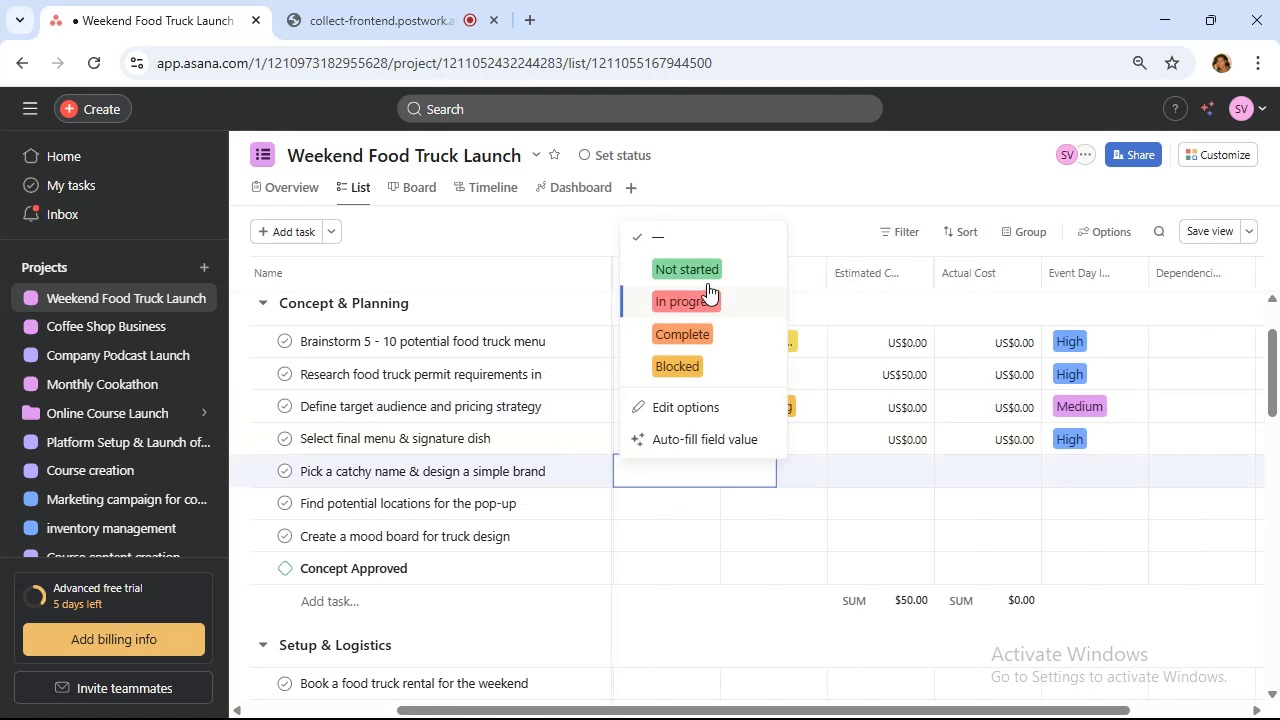 
left_click([711, 306])
 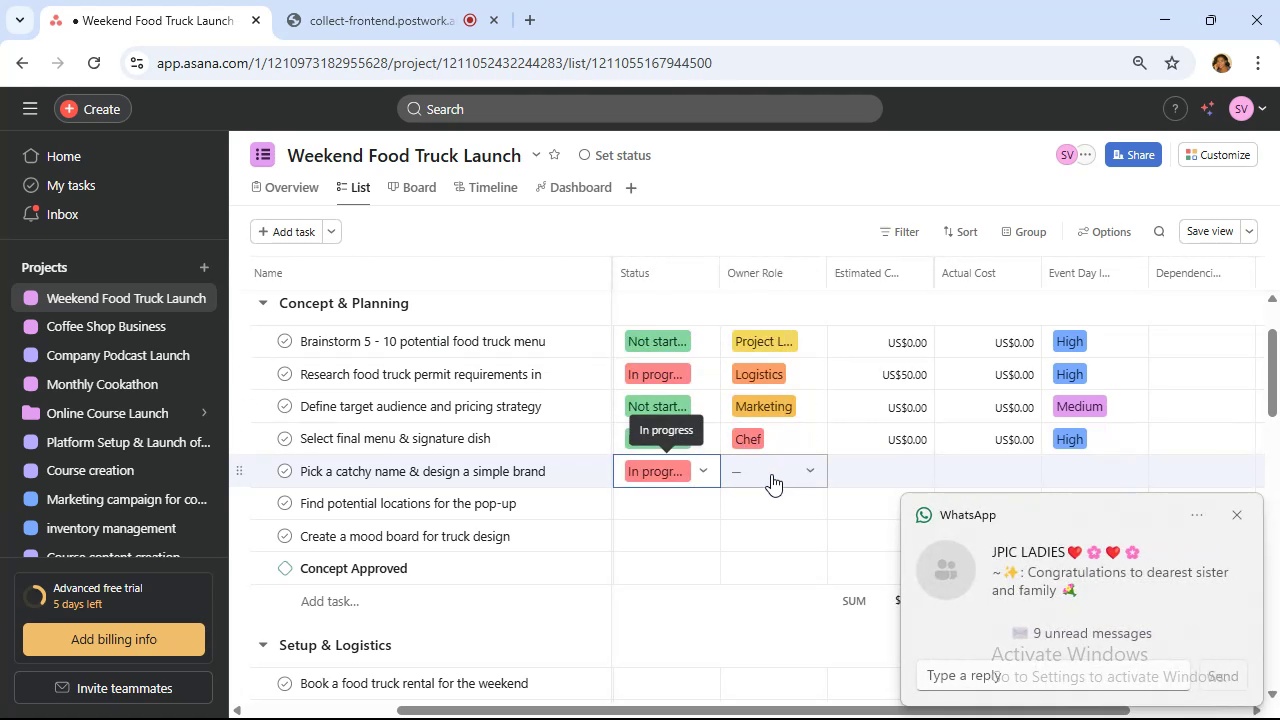 
left_click([771, 474])
 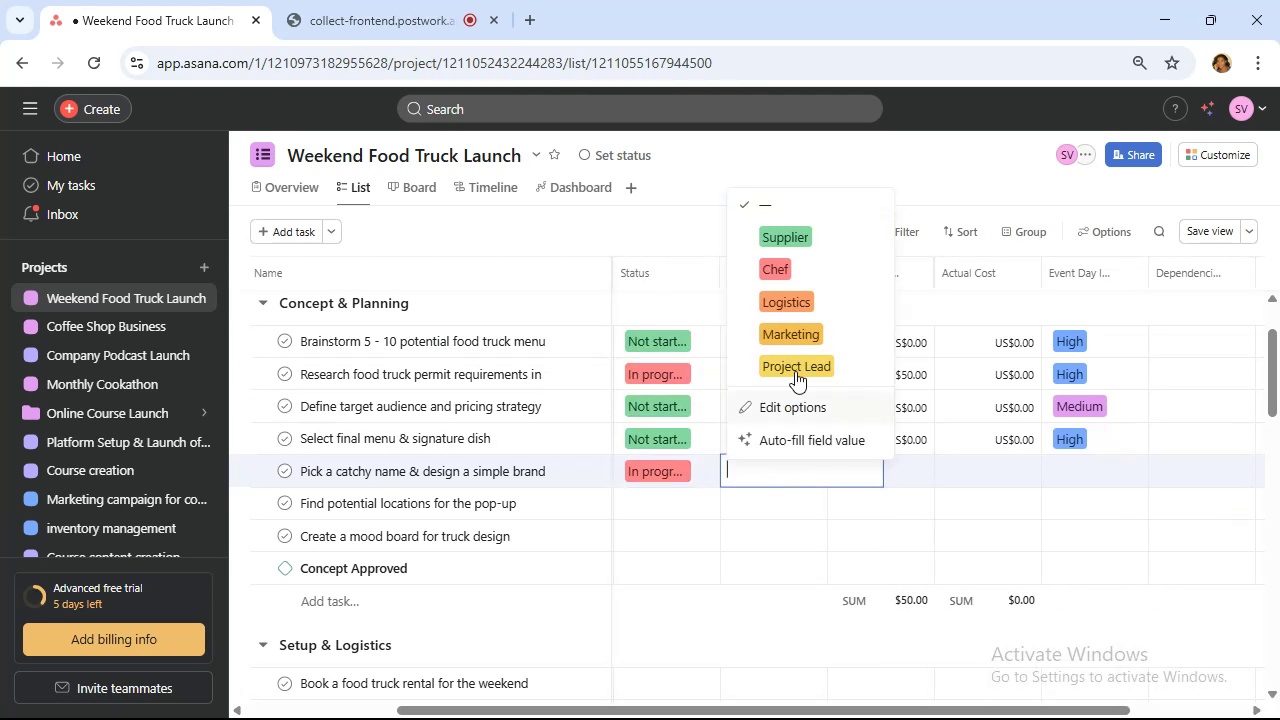 
left_click([812, 331])
 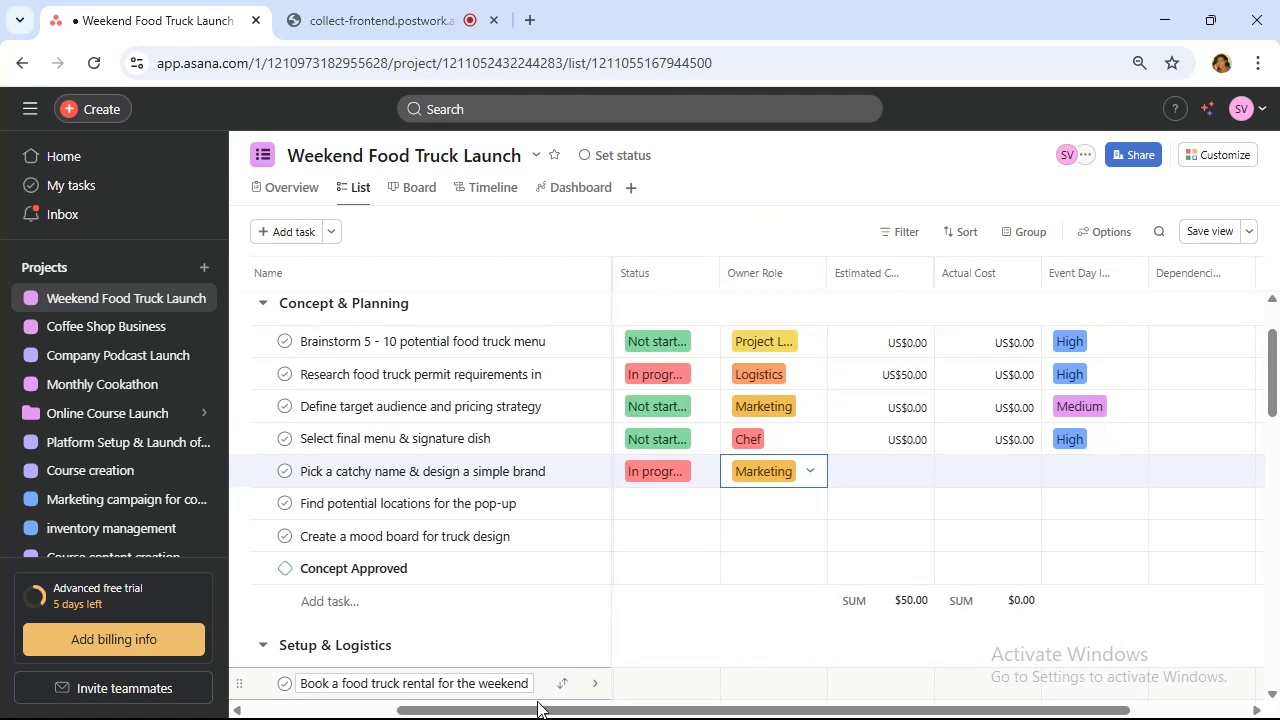 
left_click_drag(start_coordinate=[538, 707], to_coordinate=[489, 713])
 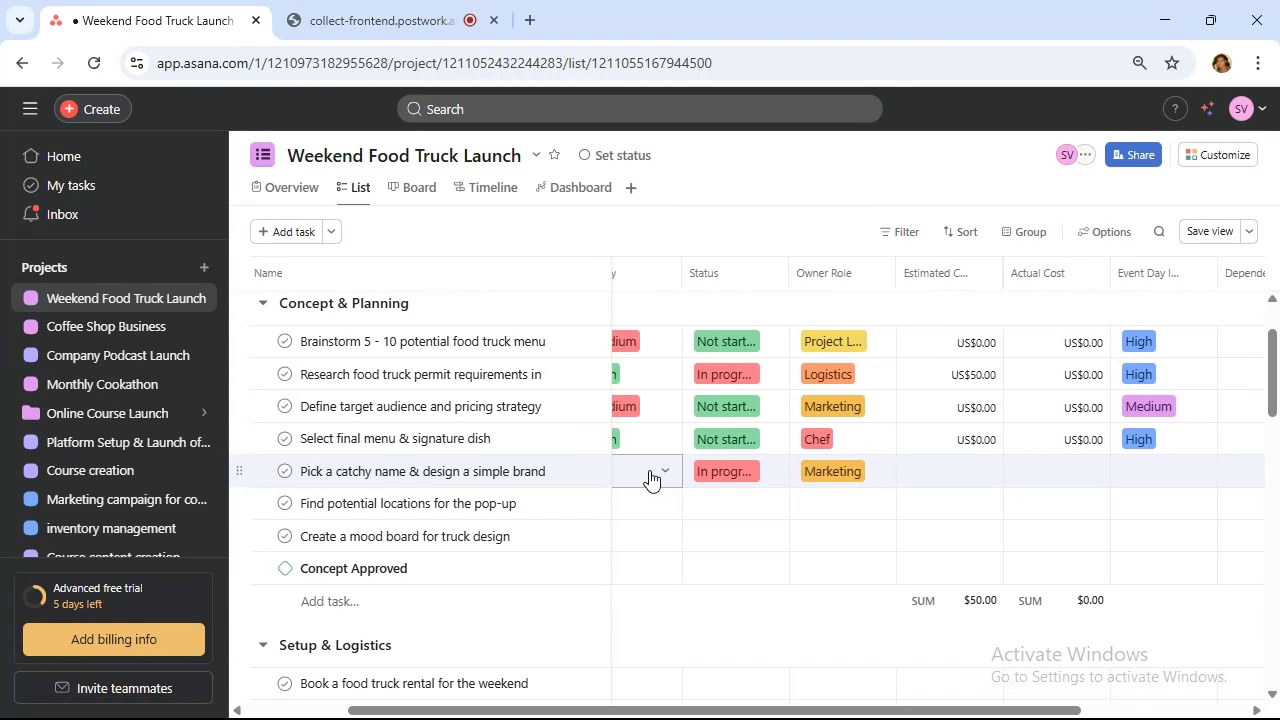 
left_click([649, 470])
 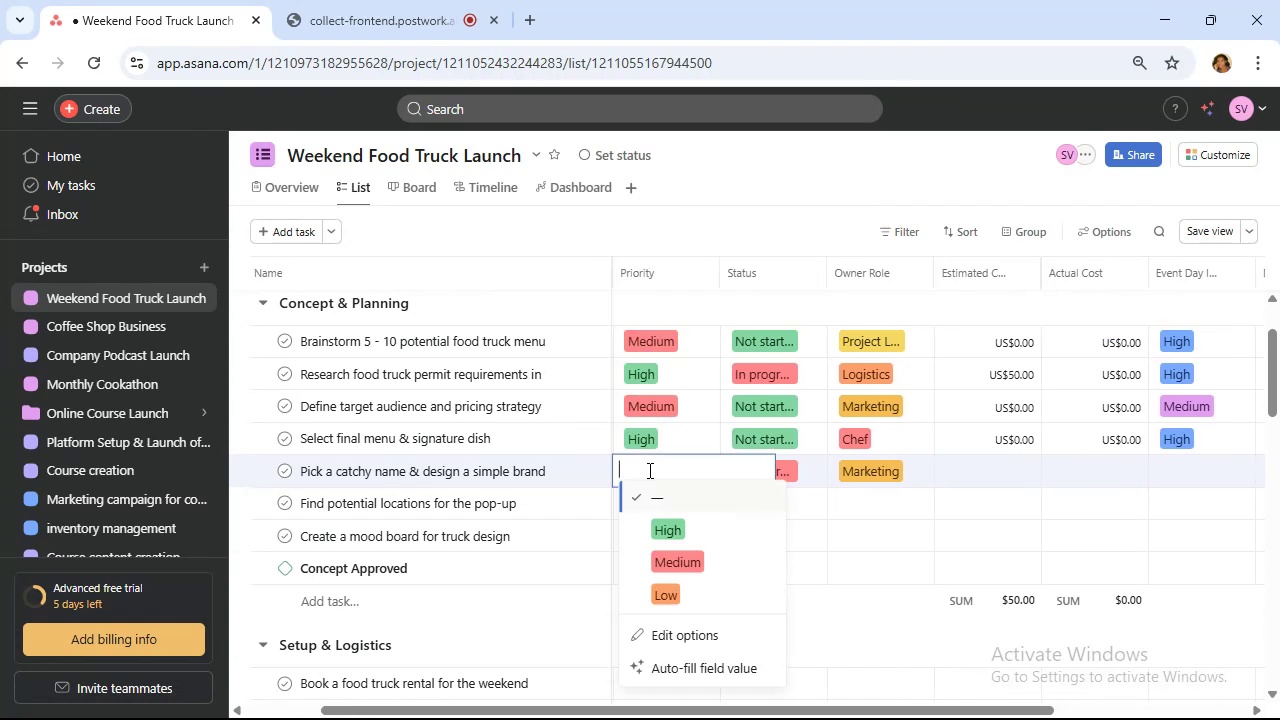 
left_click([680, 529])
 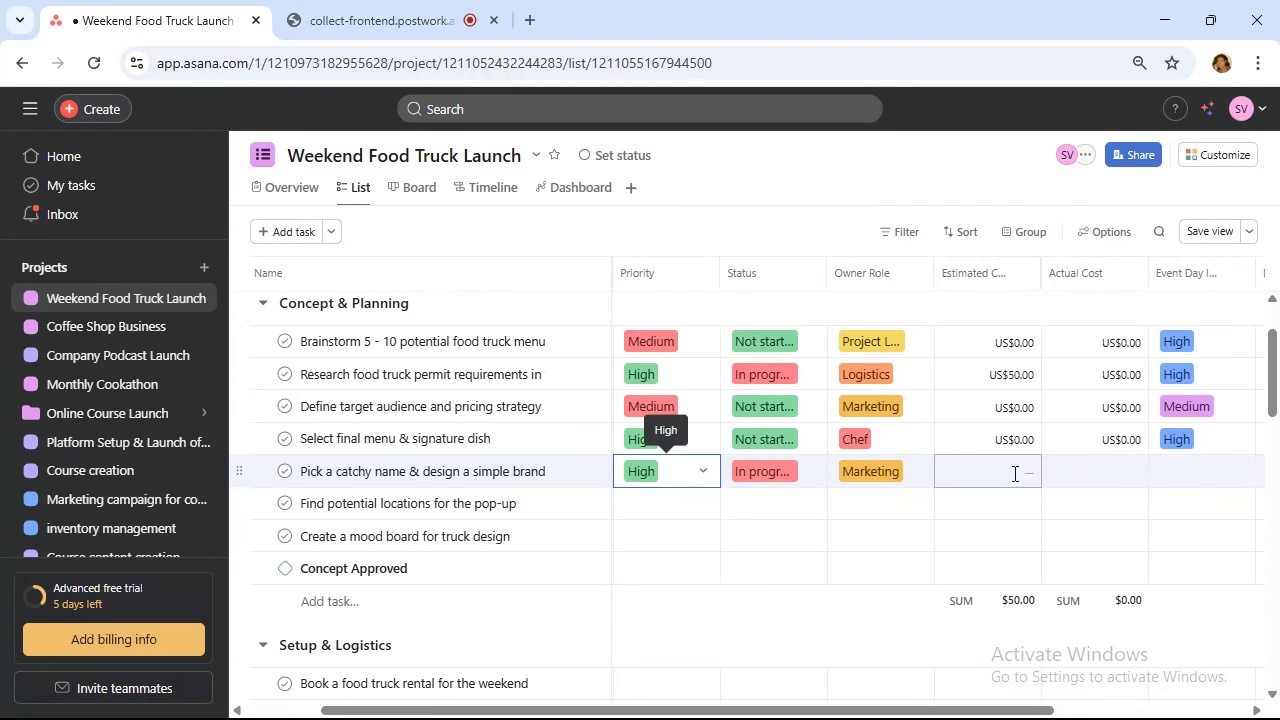 
left_click([1013, 473])
 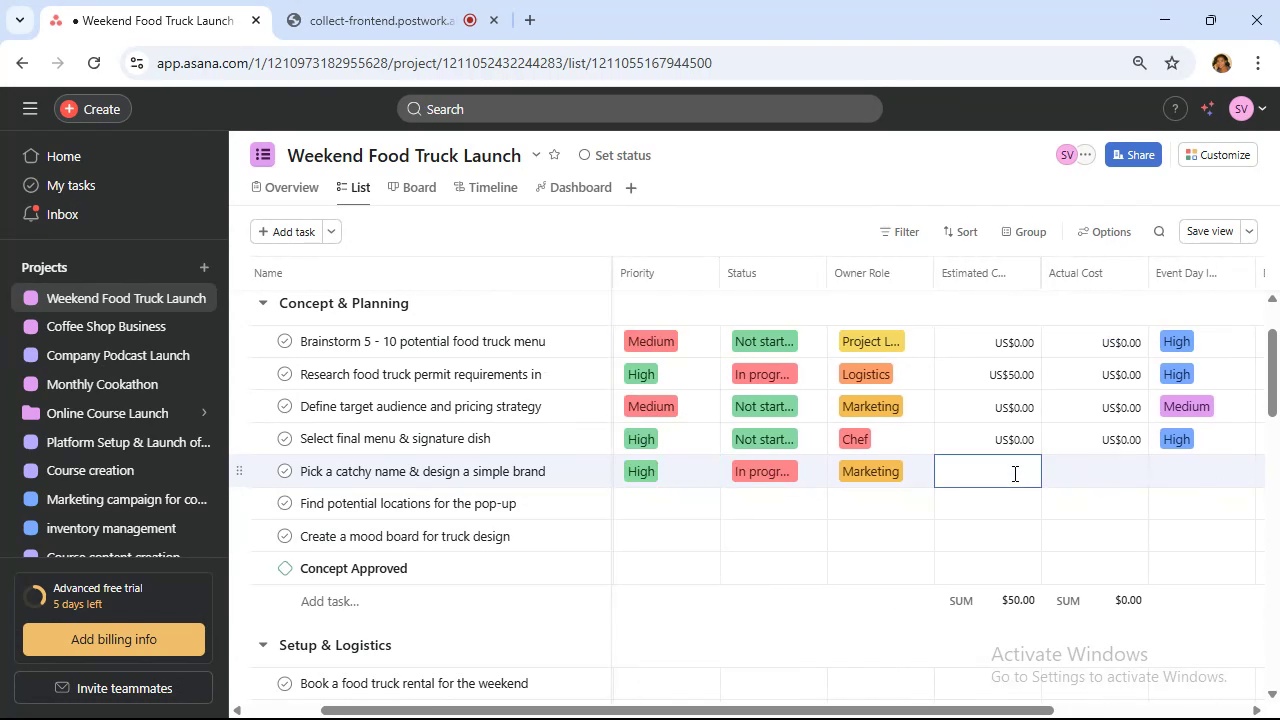 
key(0)
 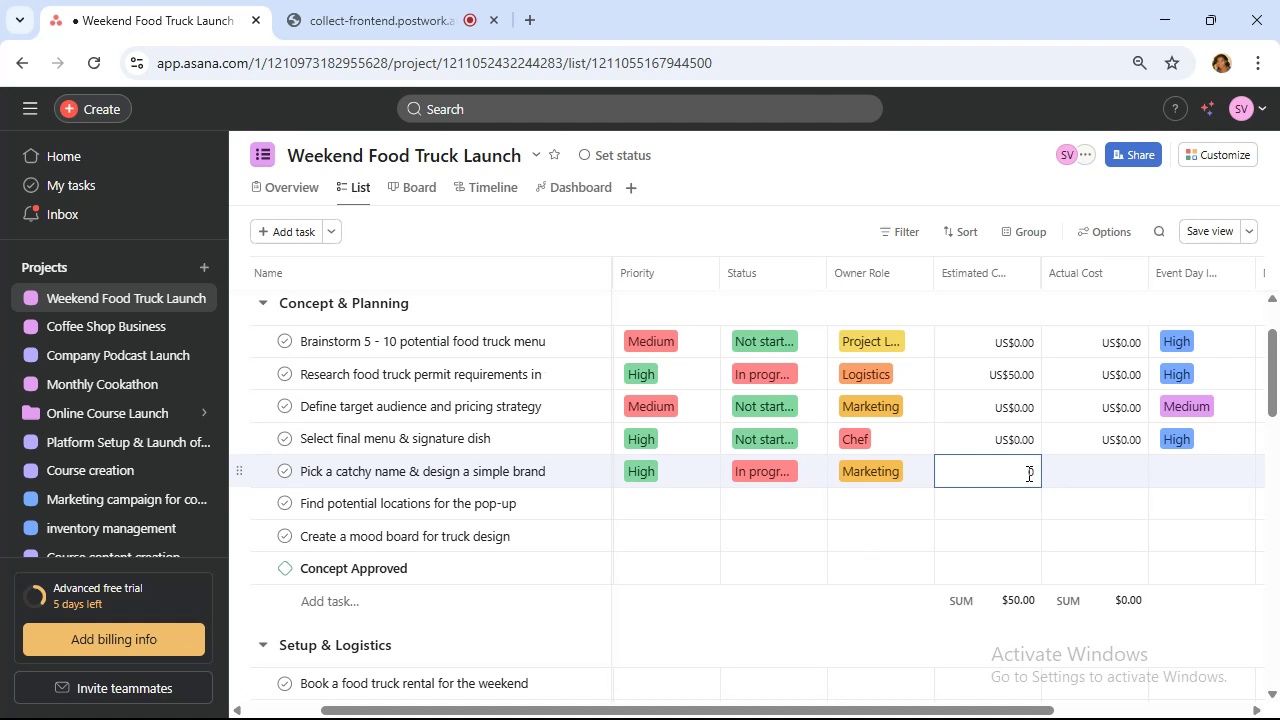 
left_click([1070, 471])
 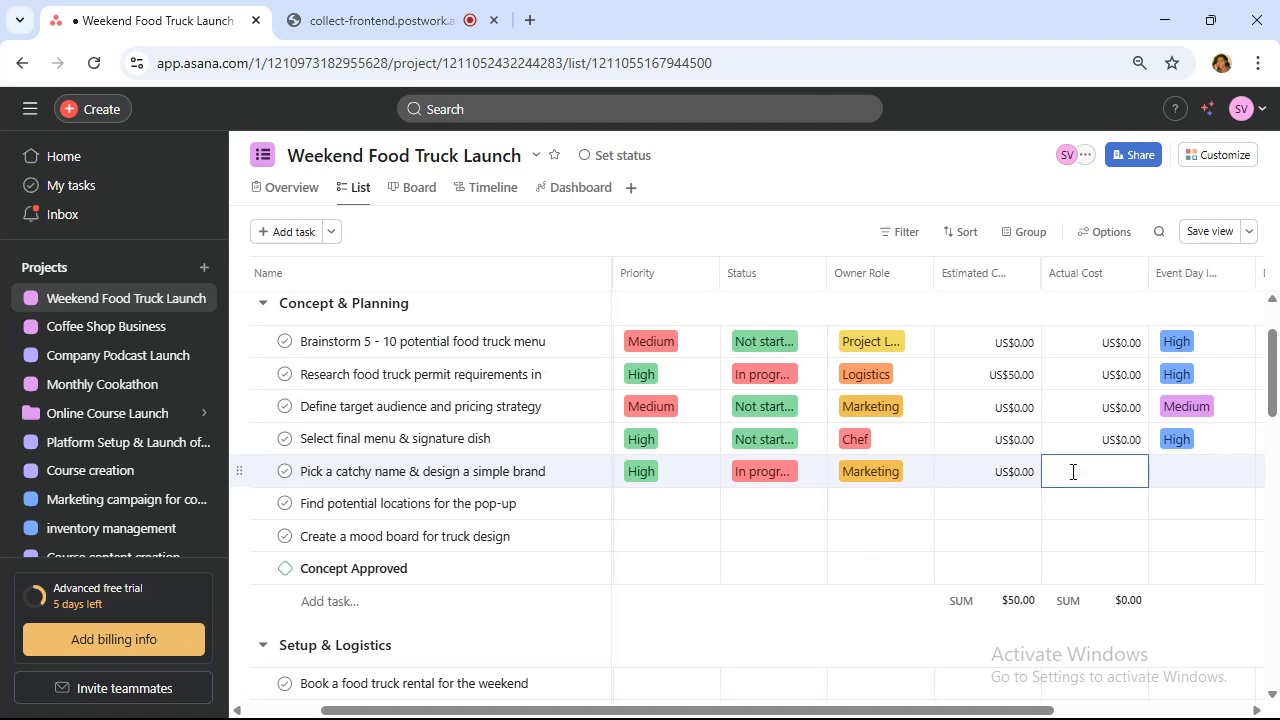 
key(0)
 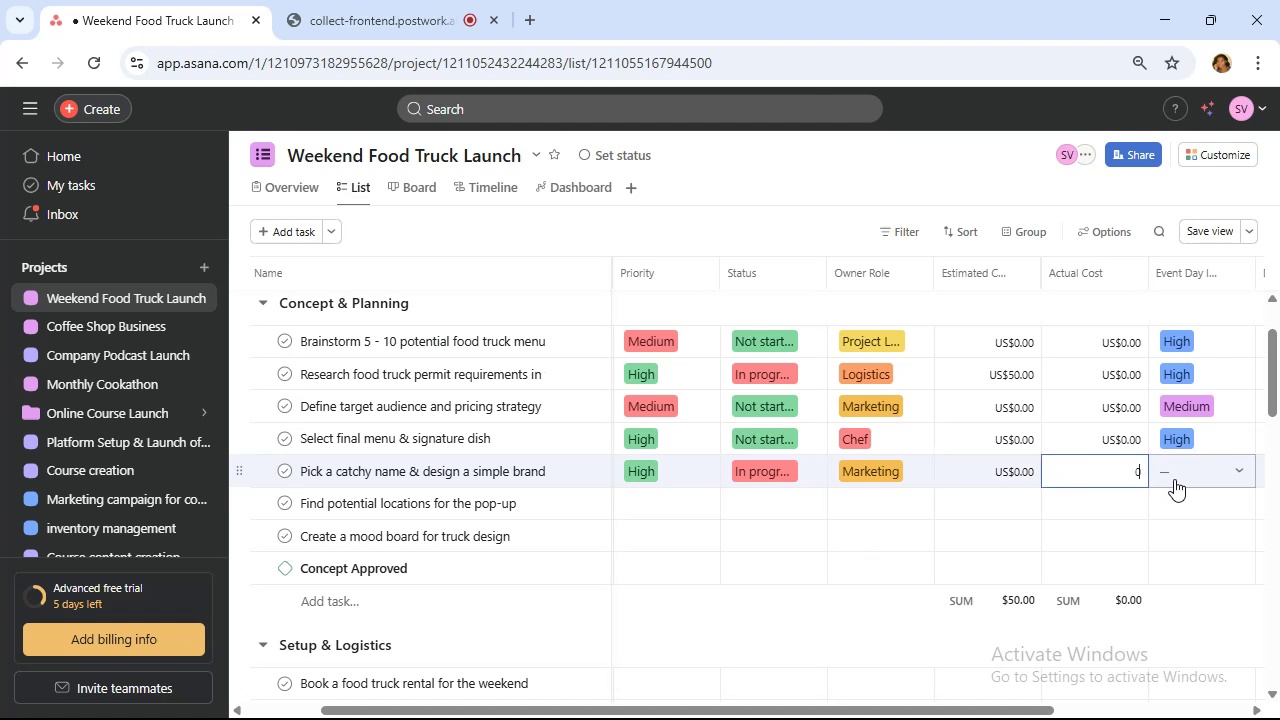 
left_click([1174, 479])
 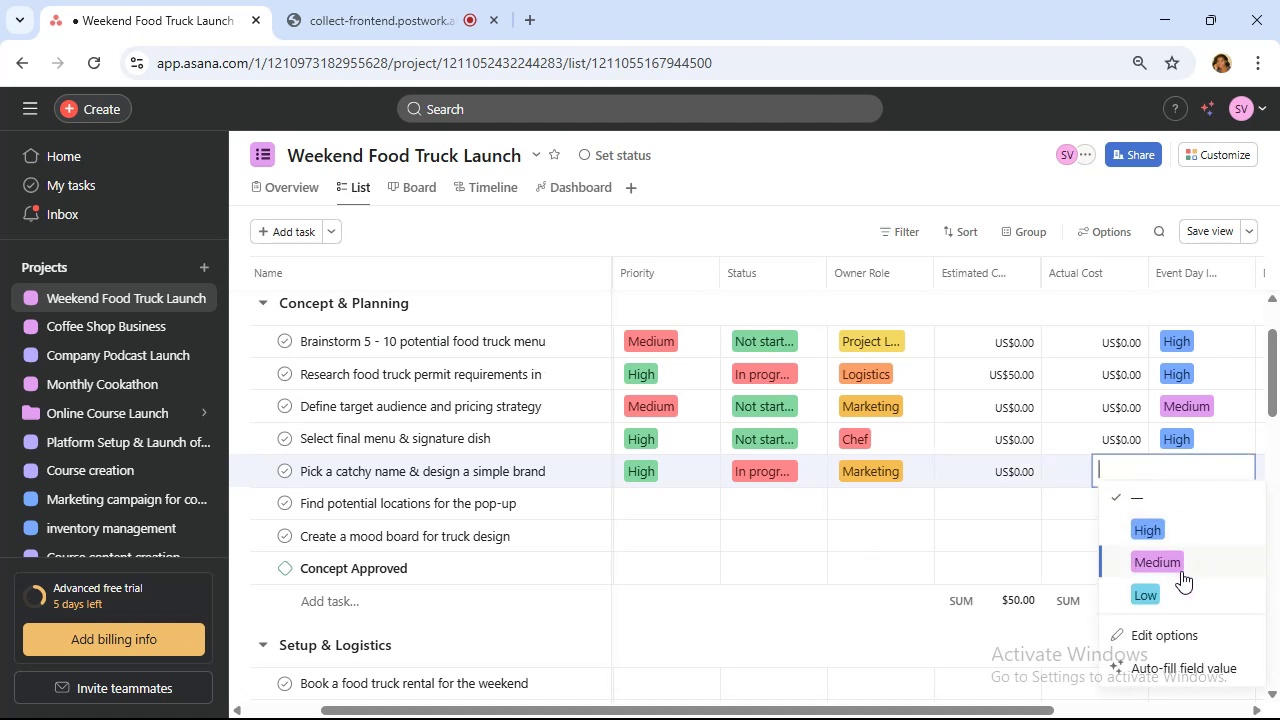 
left_click([1179, 562])
 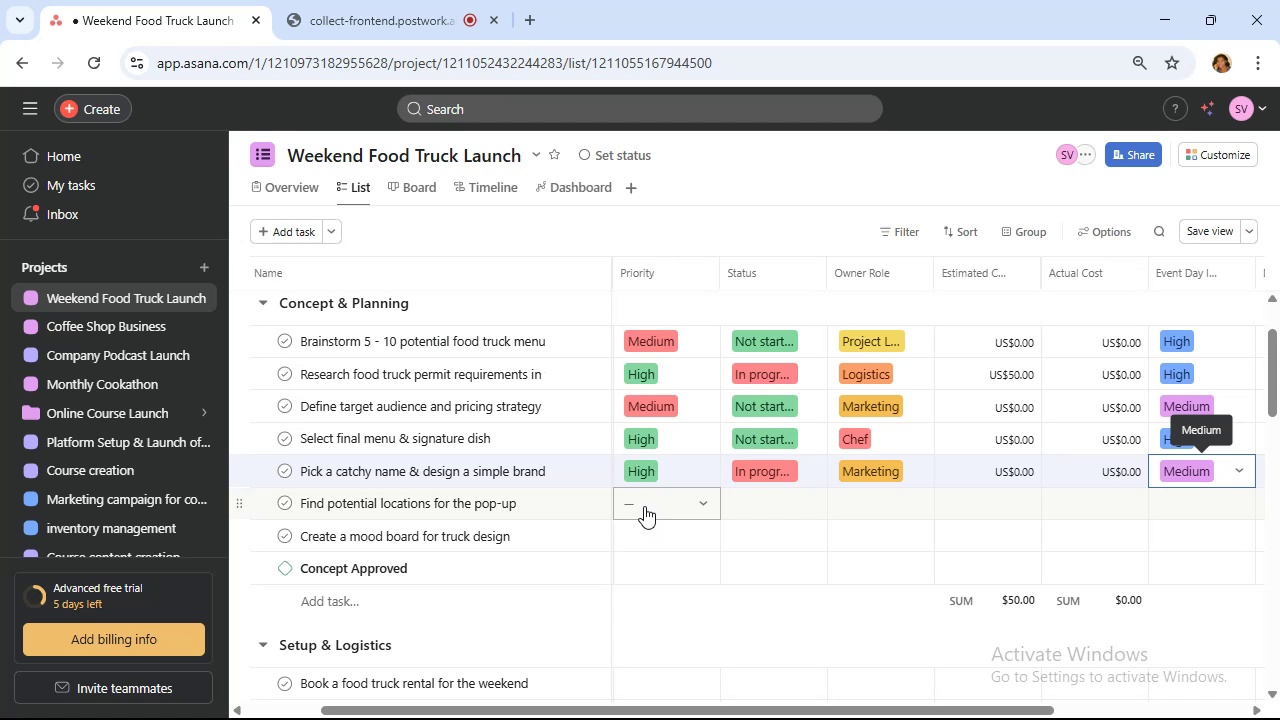 
wait(16.5)
 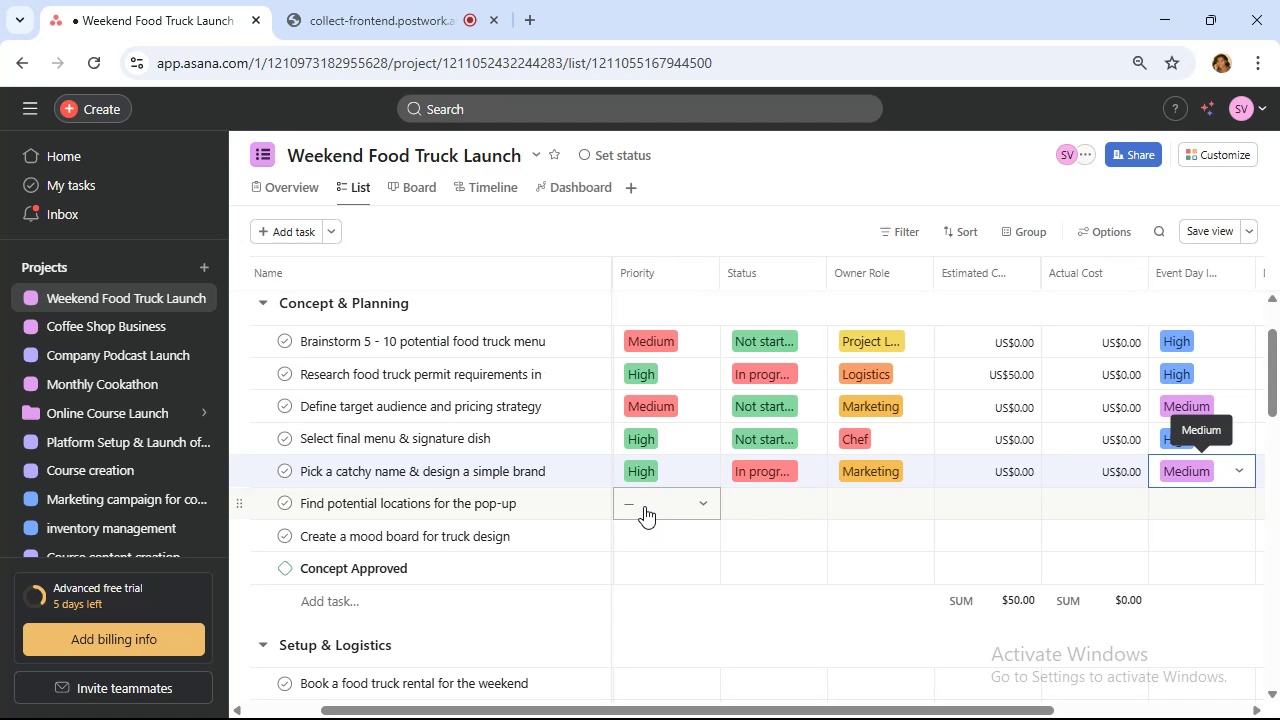 
left_click([642, 504])
 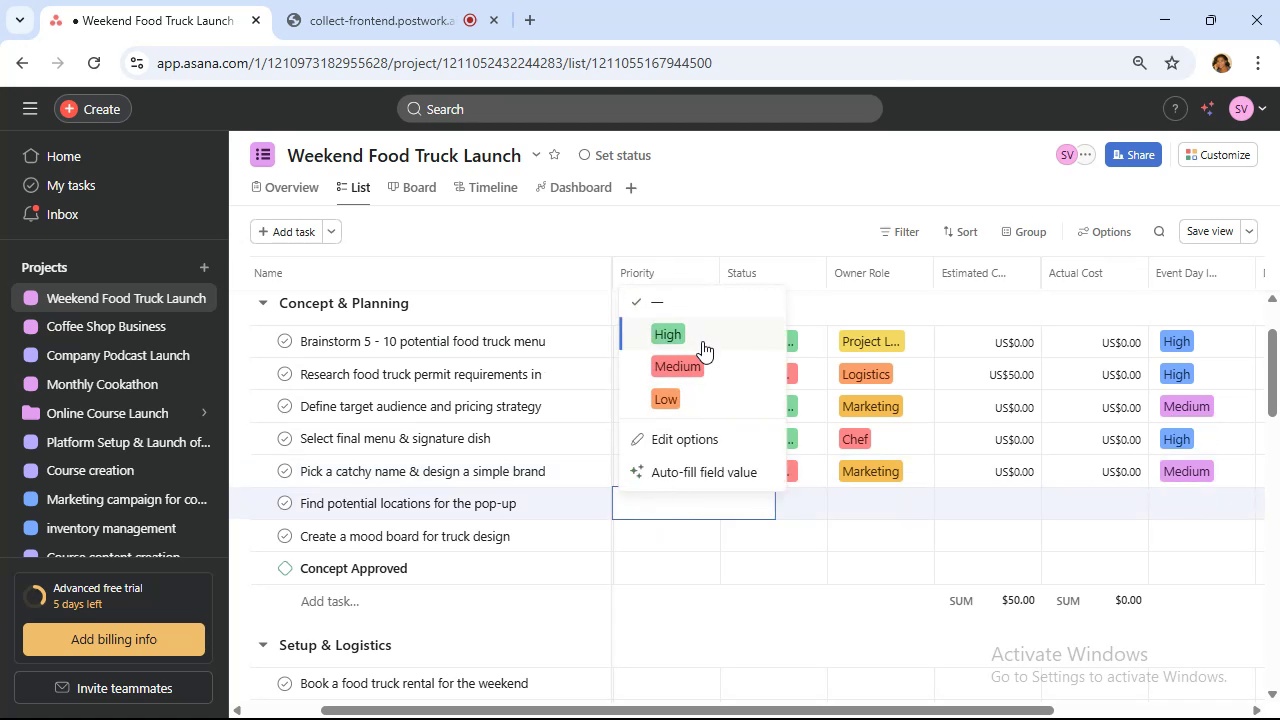 
left_click([702, 341])
 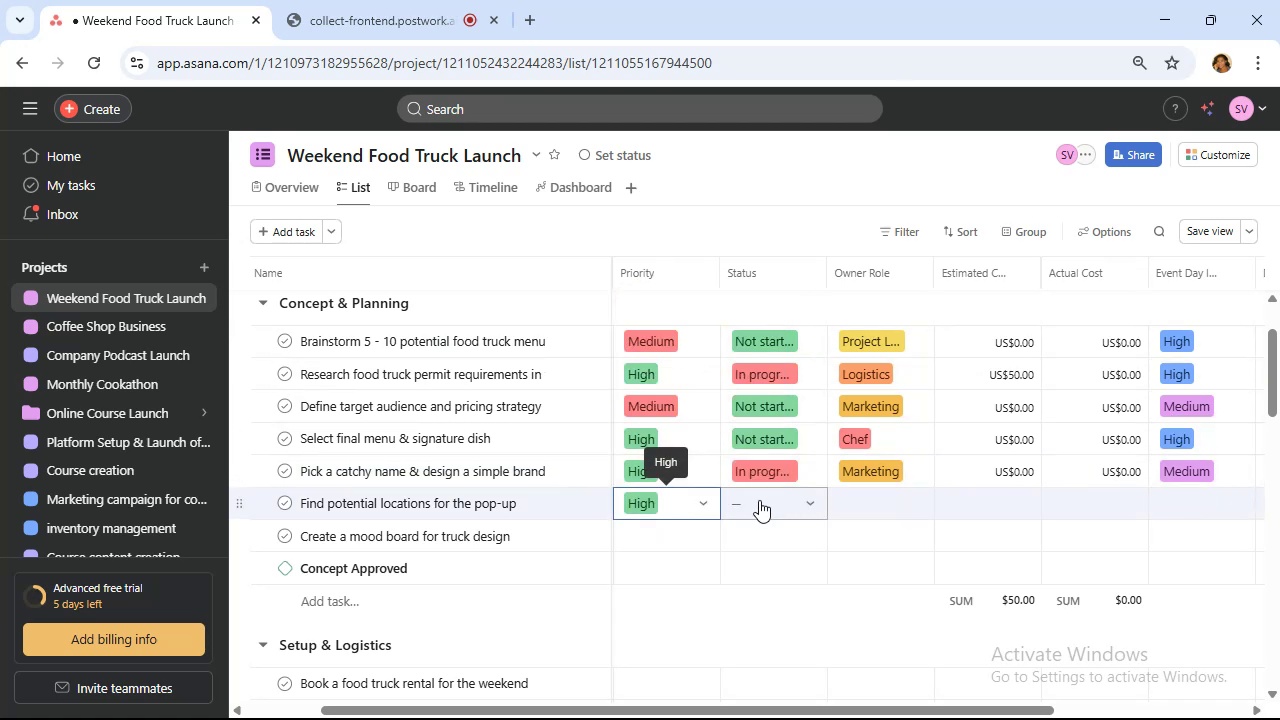 
left_click([758, 502])
 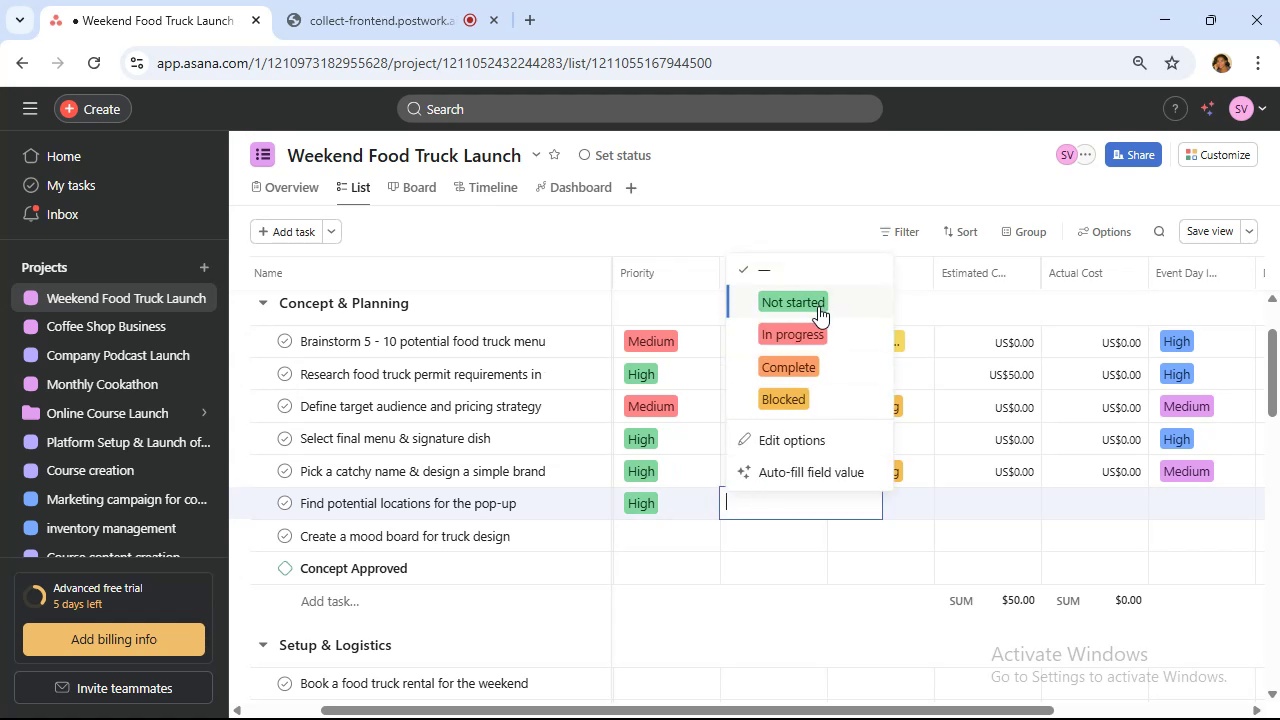 
wait(5.12)
 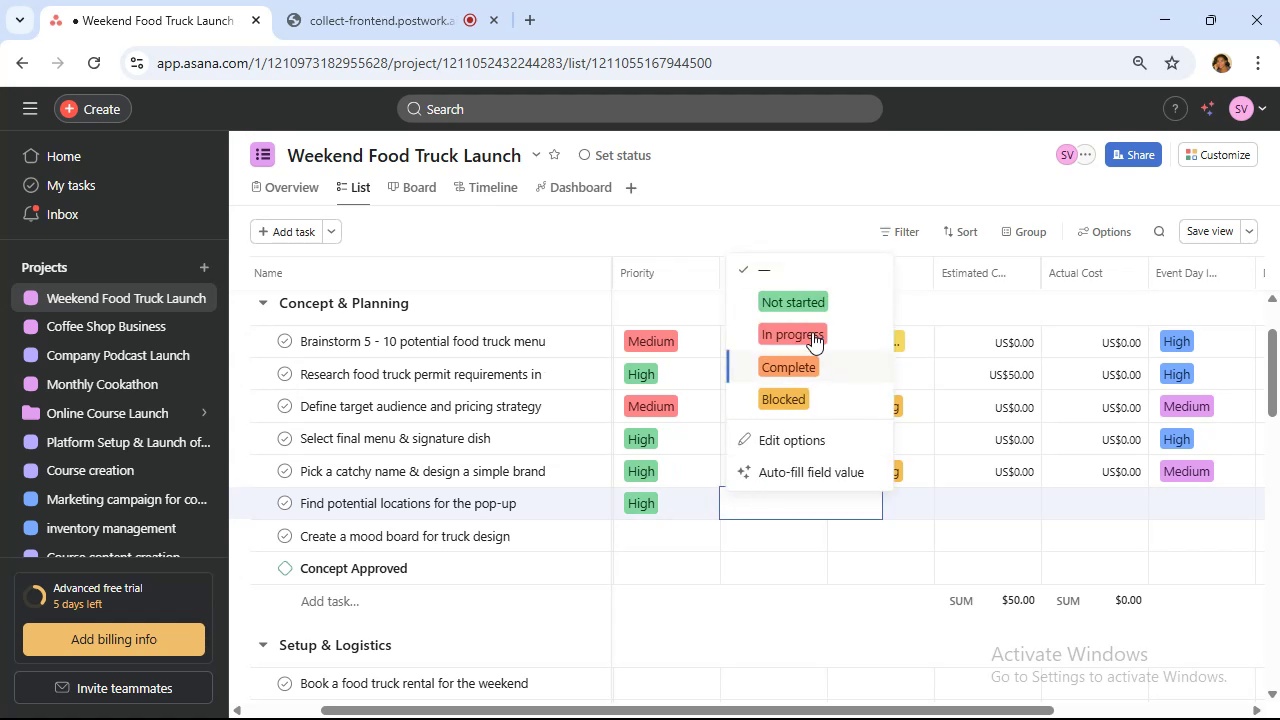 
left_click([818, 306])
 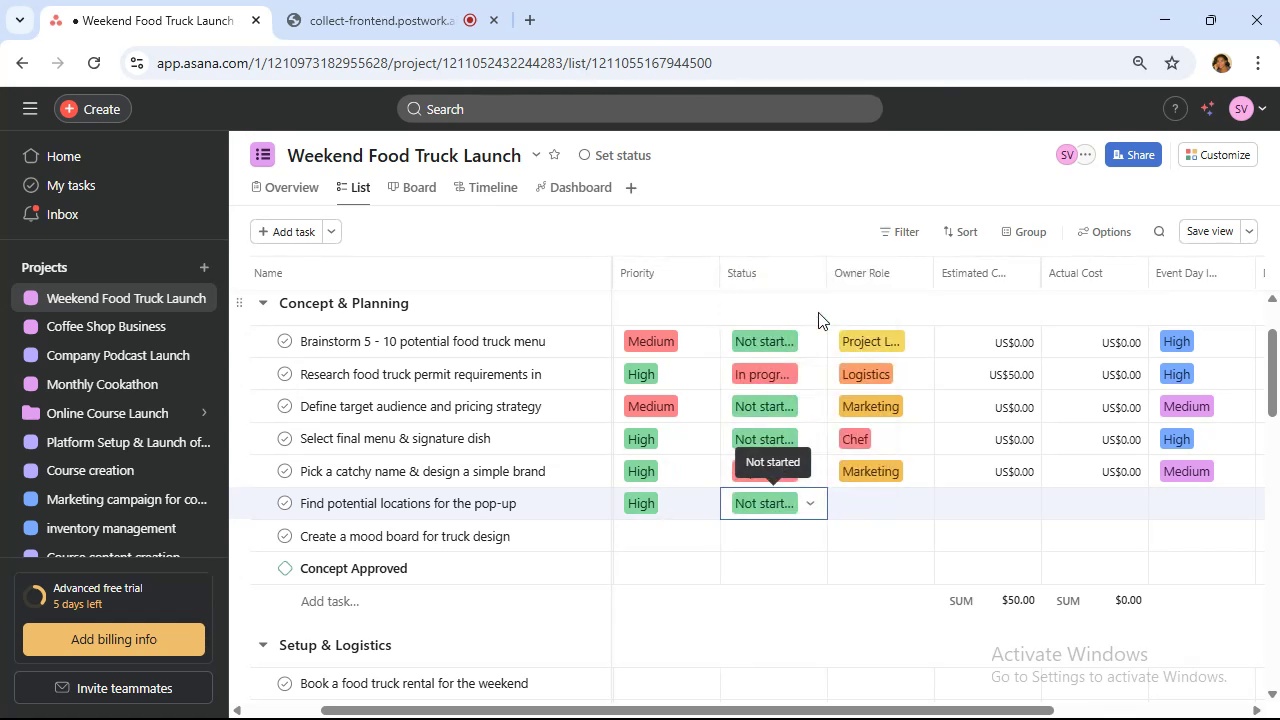 
mouse_move([898, 461])
 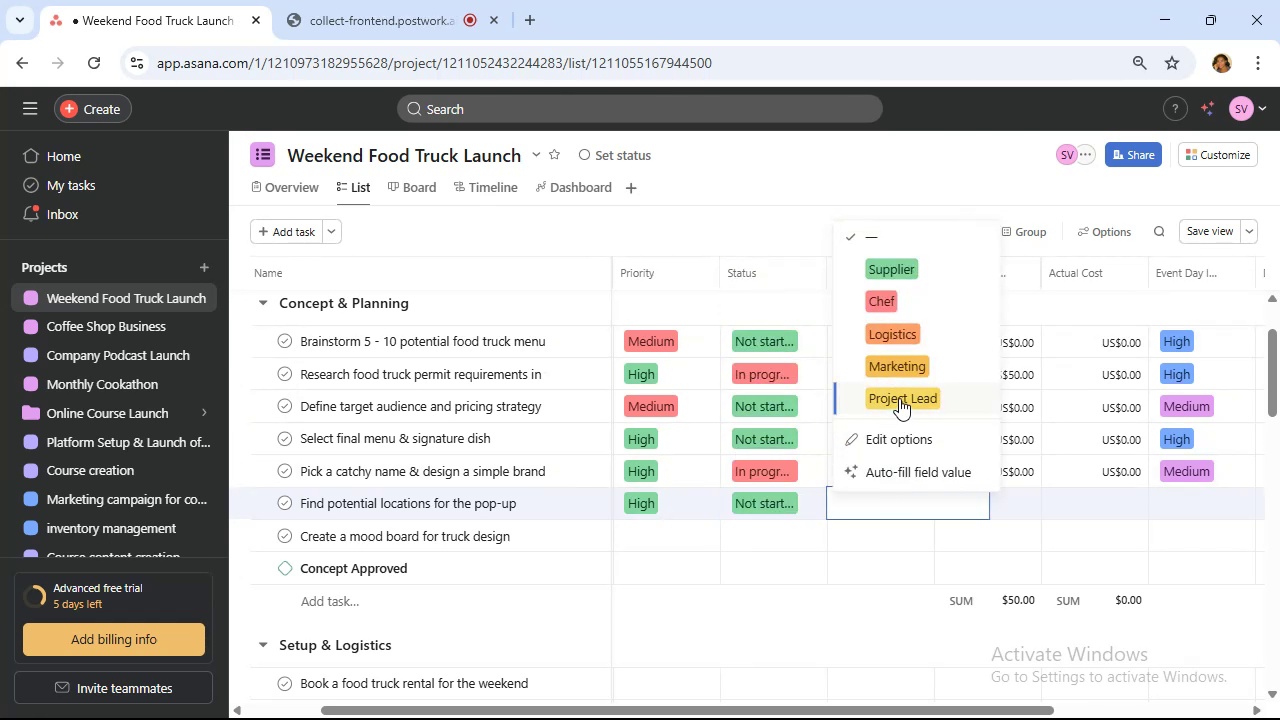 
left_click([899, 398])
 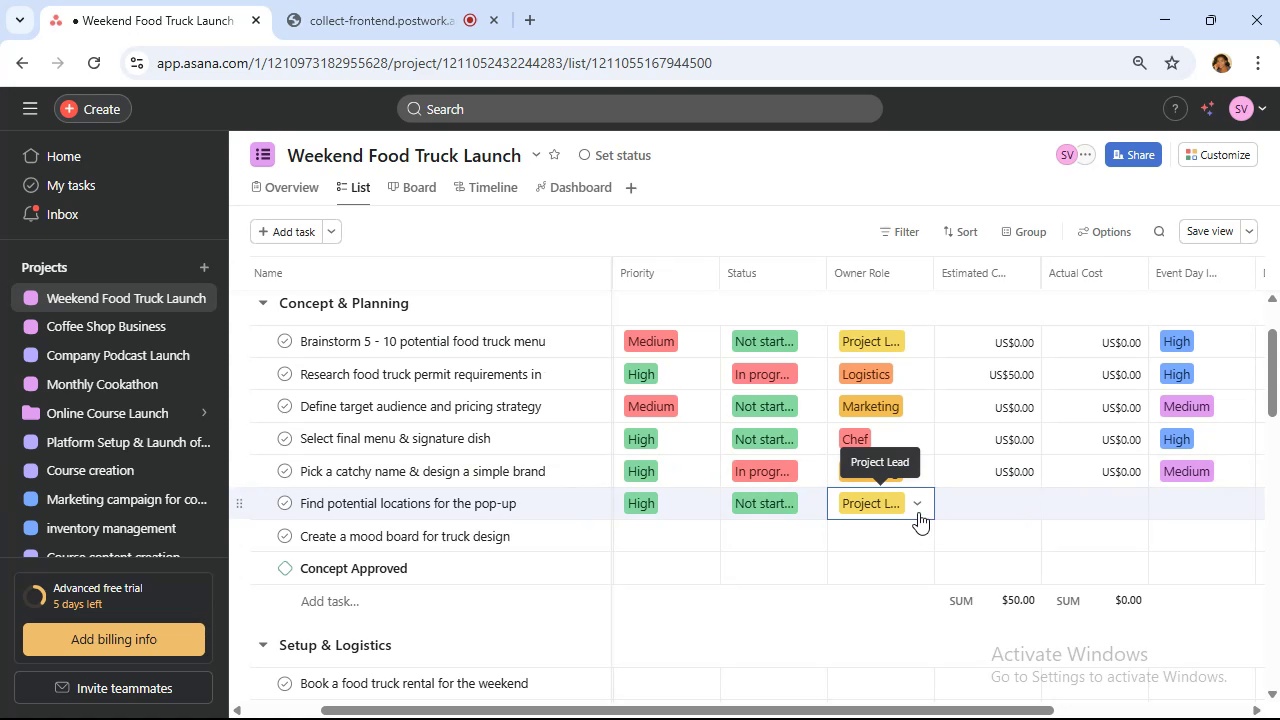 
left_click([898, 494])
 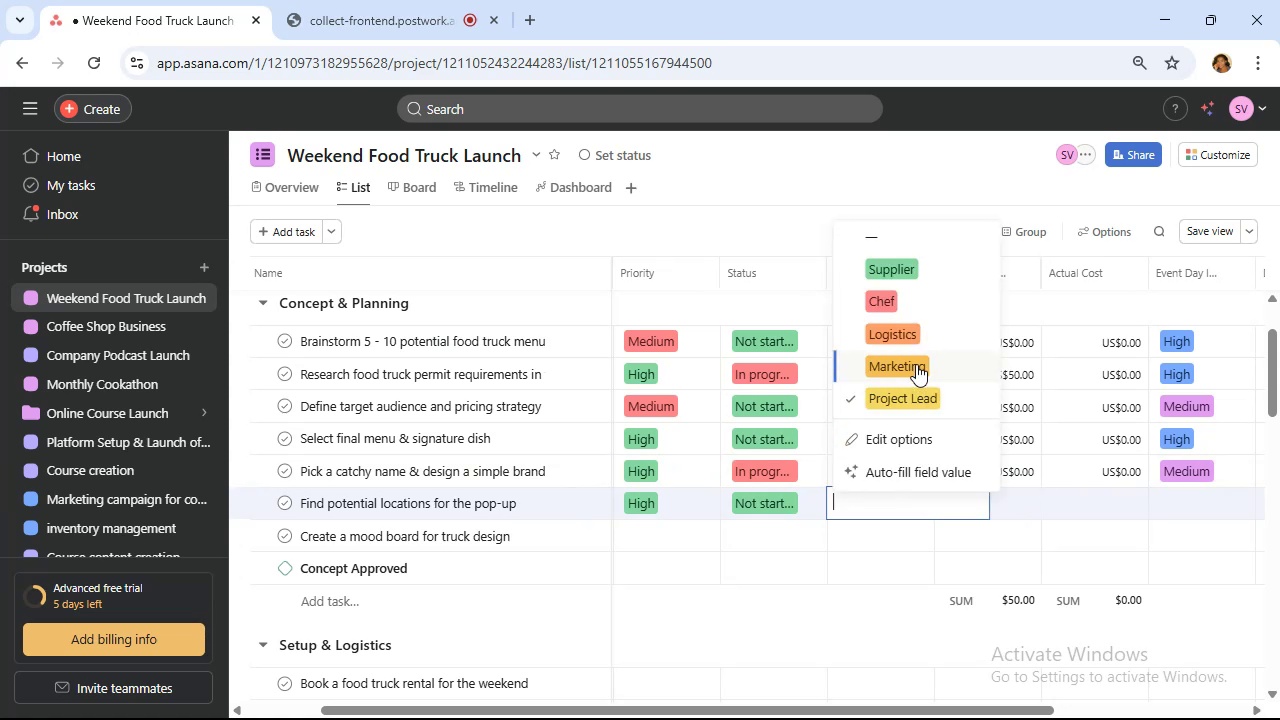 
left_click([916, 328])
 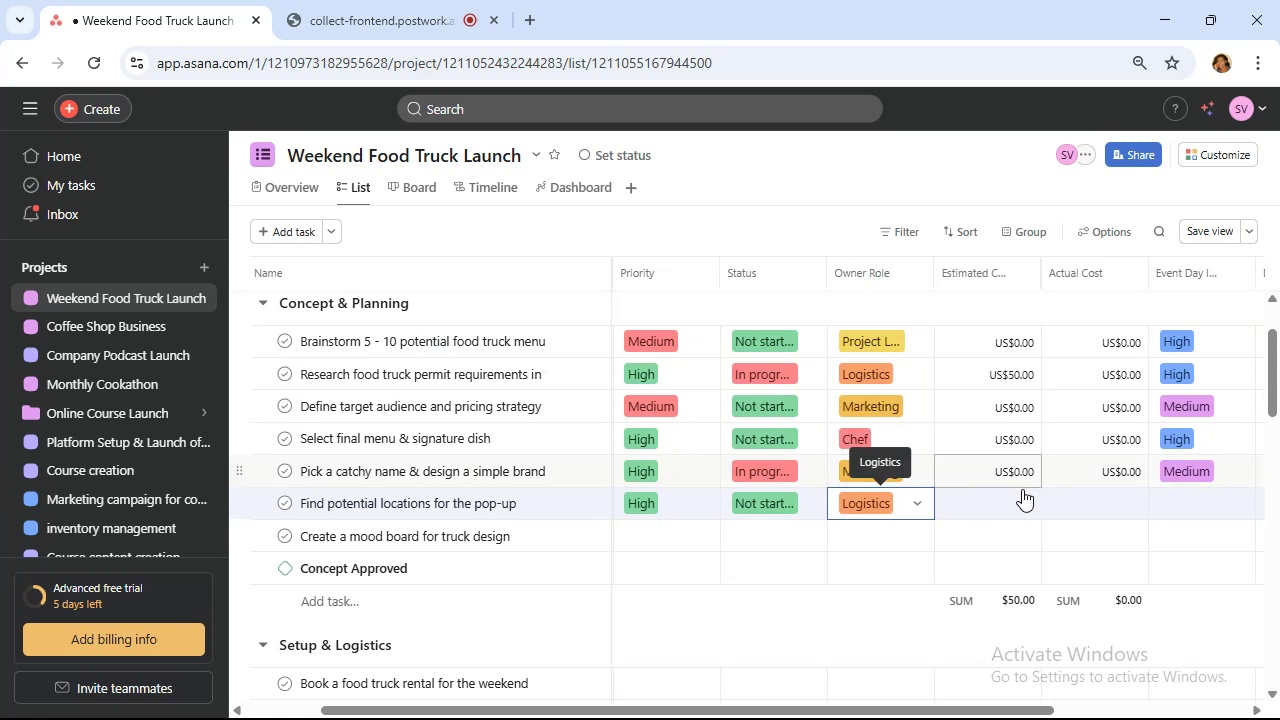 
left_click([1013, 509])
 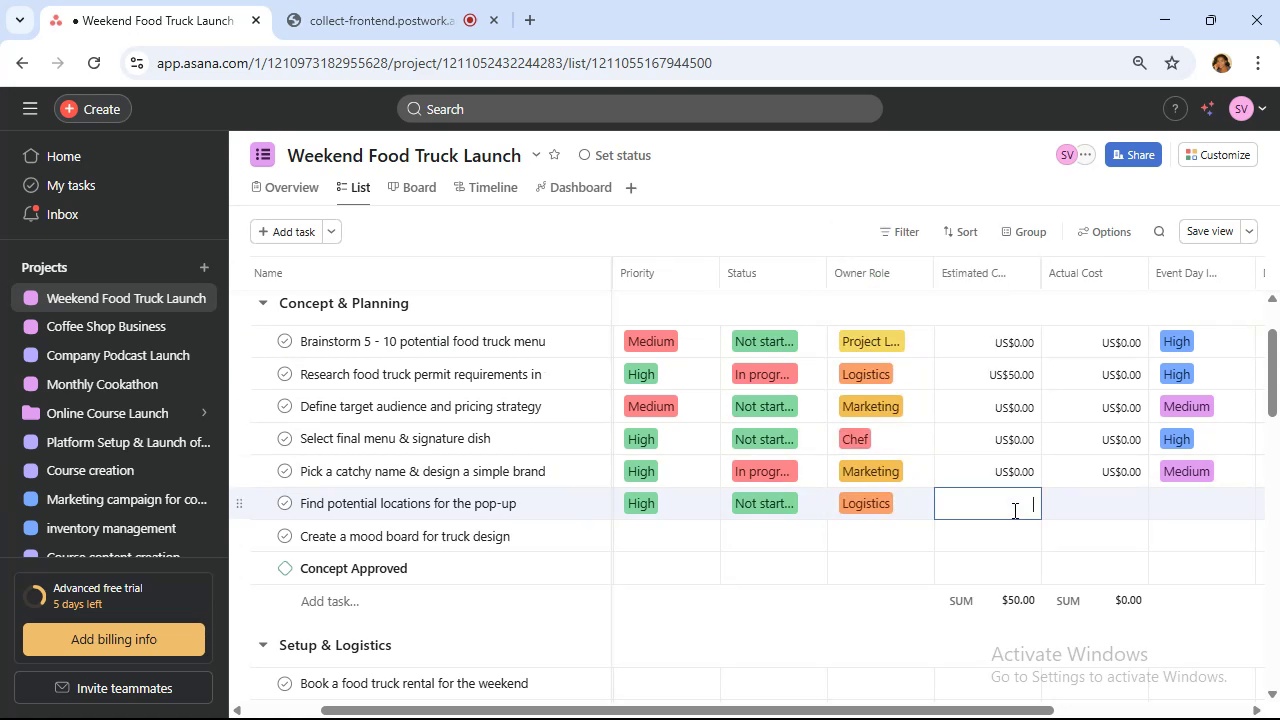 
type(100)
 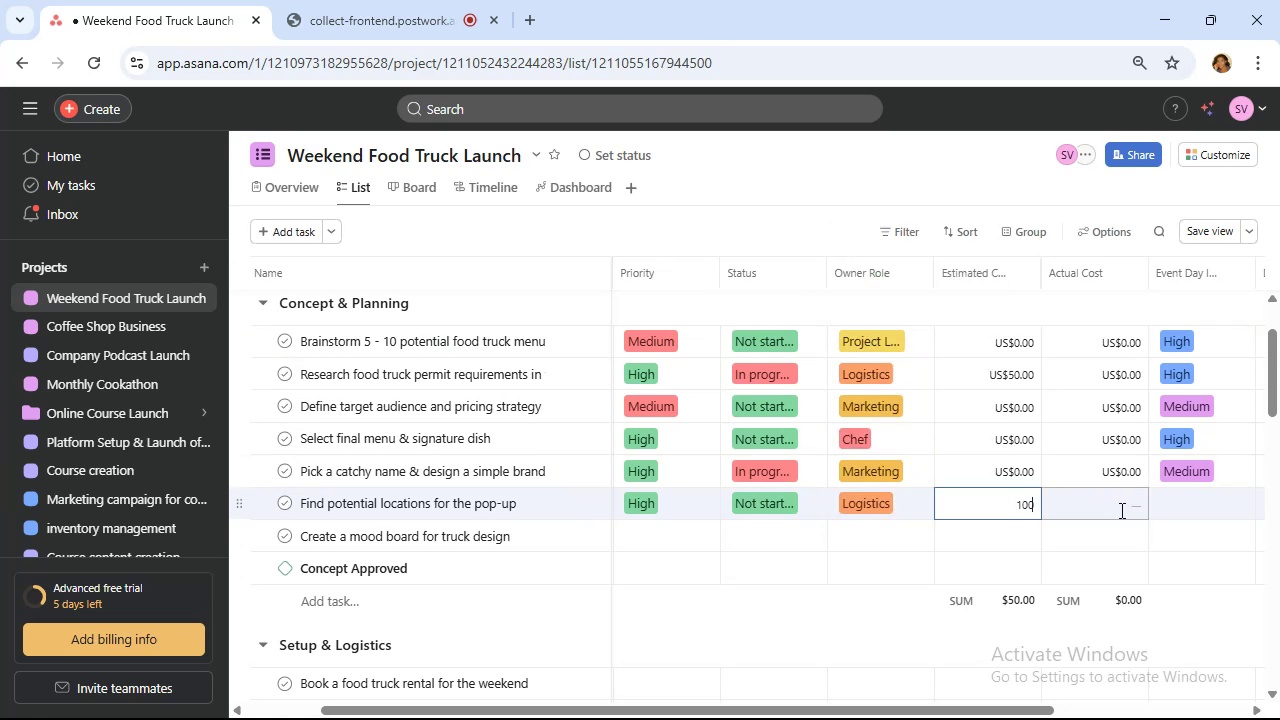 
left_click([1118, 511])
 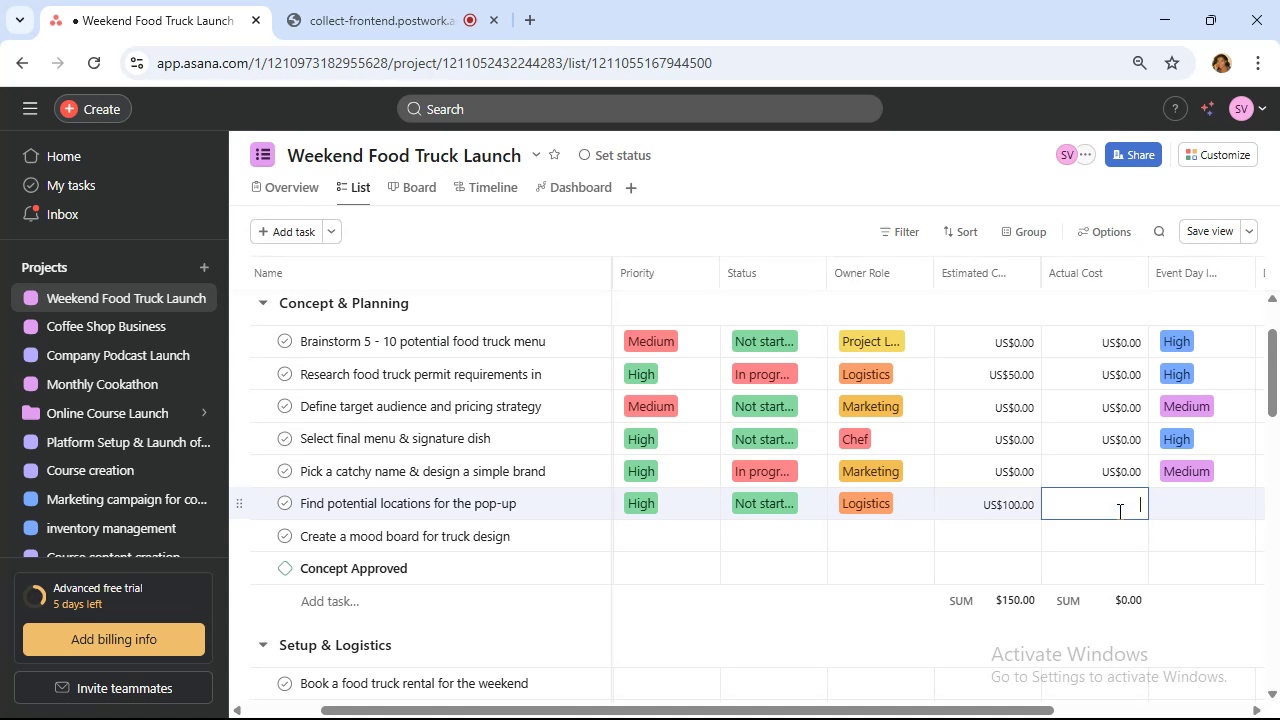 
wait(7.32)
 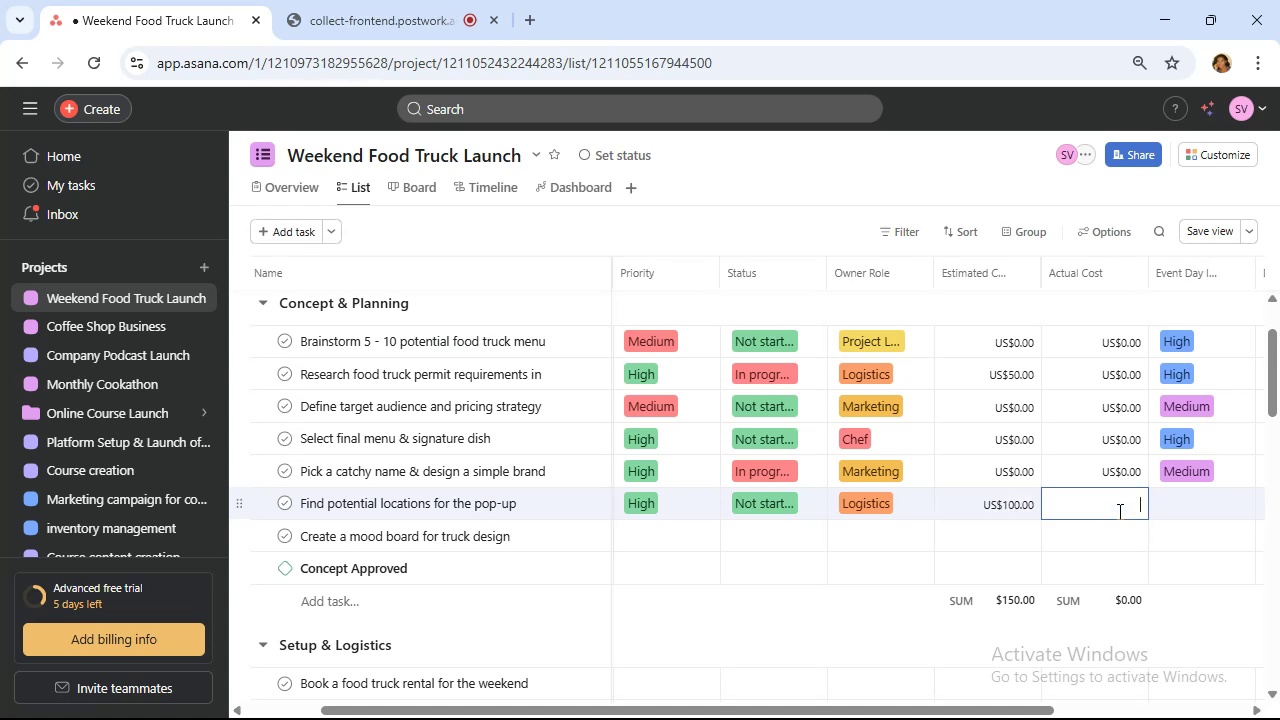 
type(80)
 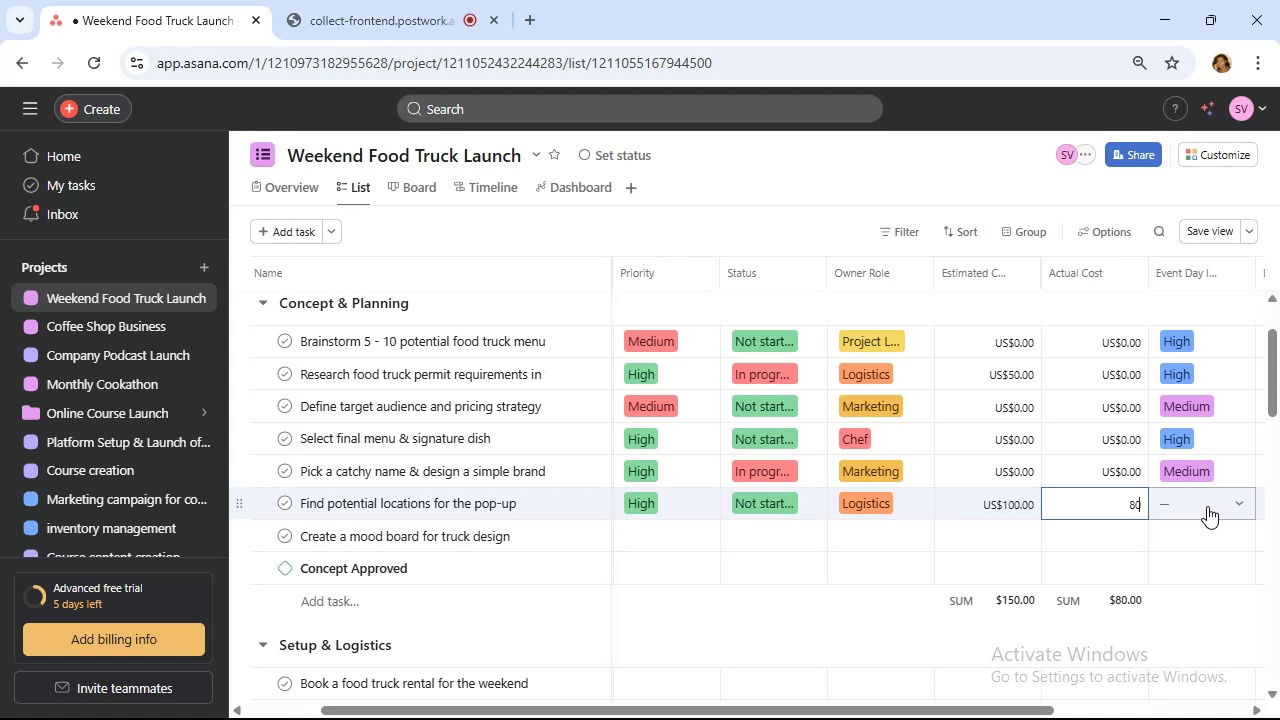 
left_click([1207, 506])
 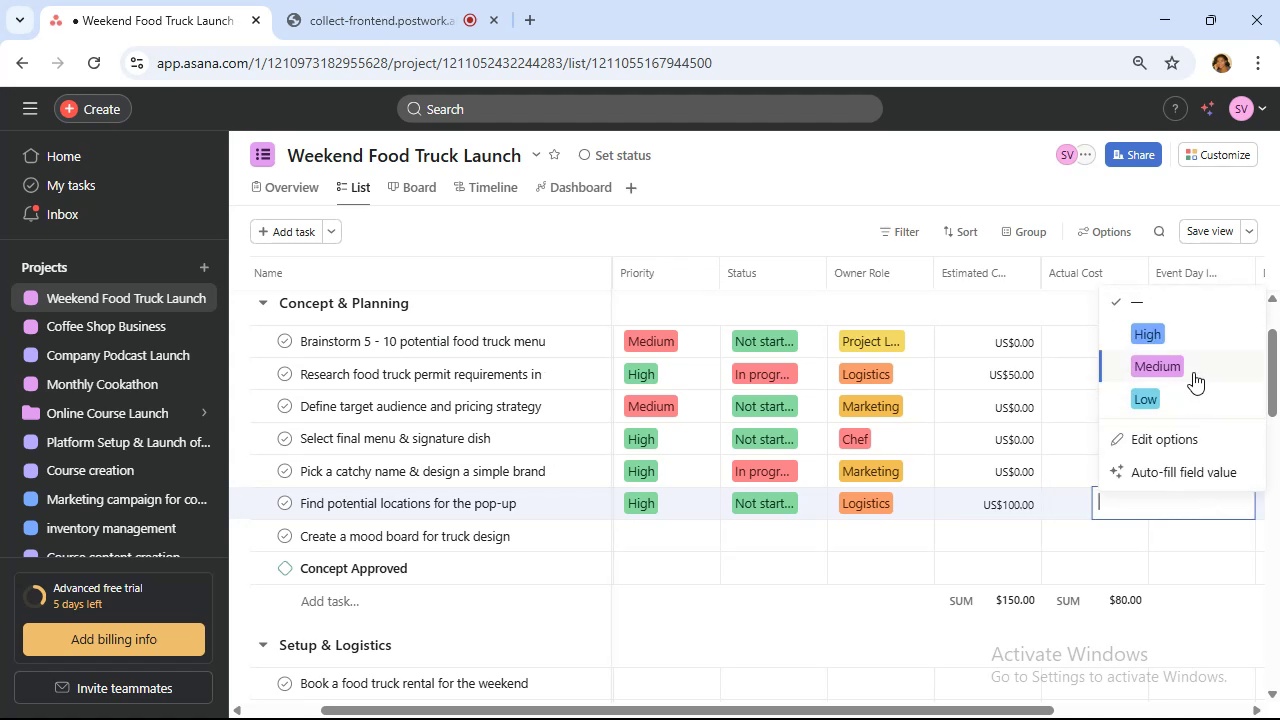 
left_click([1171, 330])
 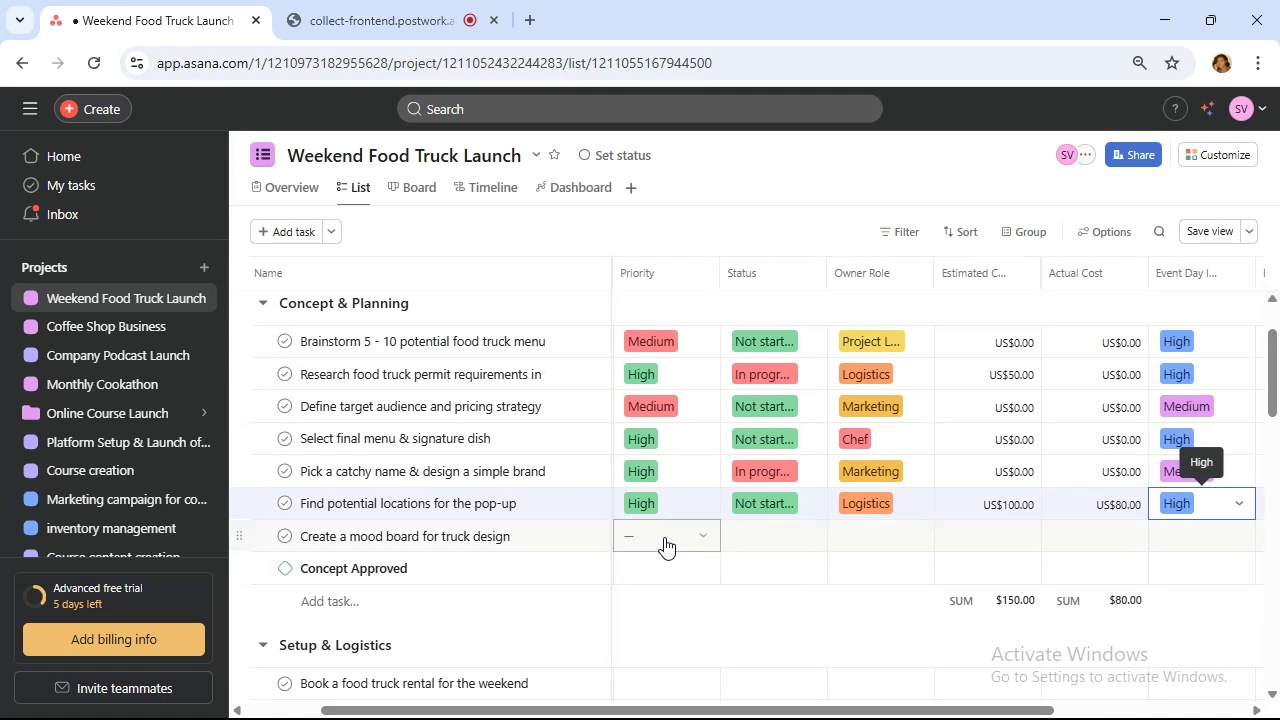 
left_click([667, 535])
 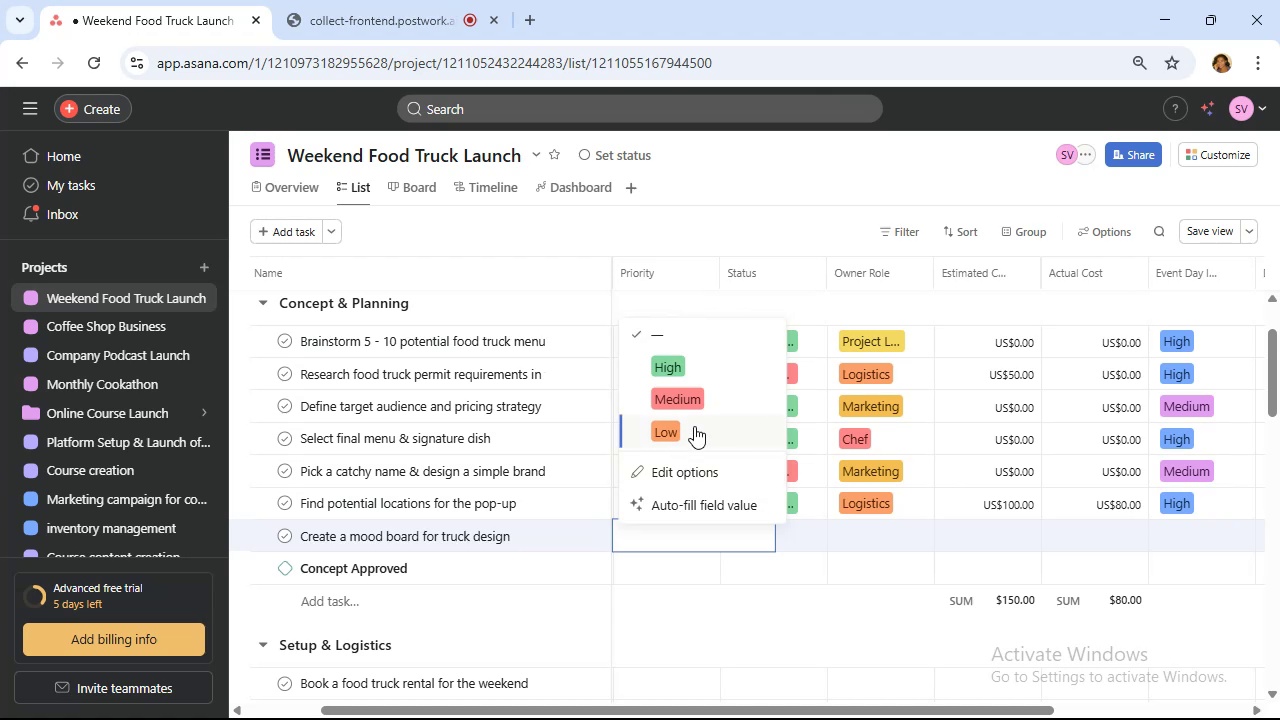 
left_click([694, 427])
 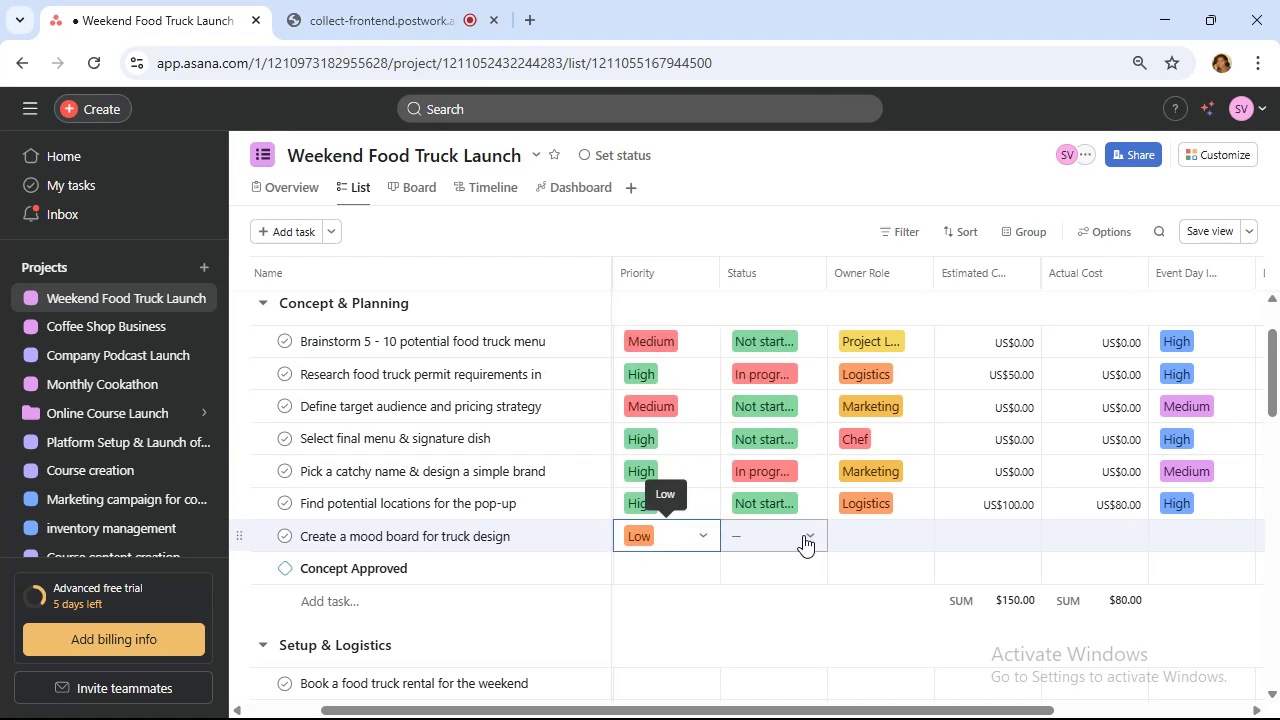 
left_click([803, 535])
 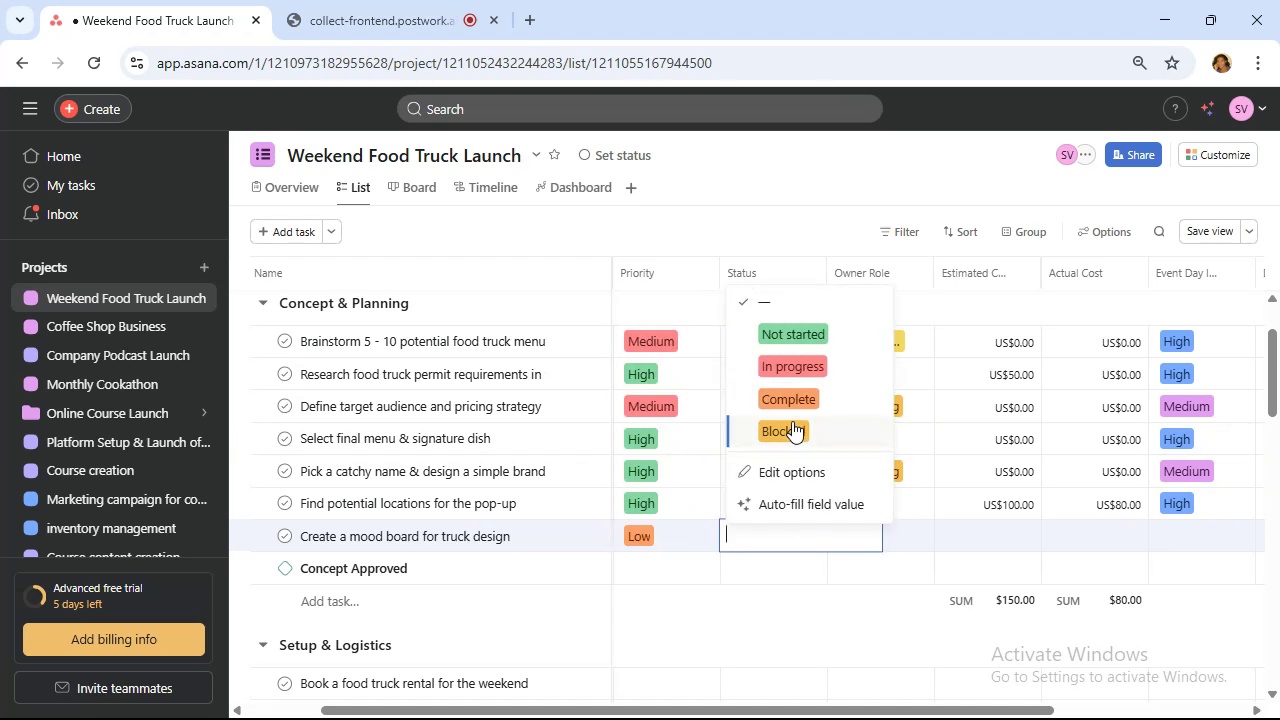 
wait(9.94)
 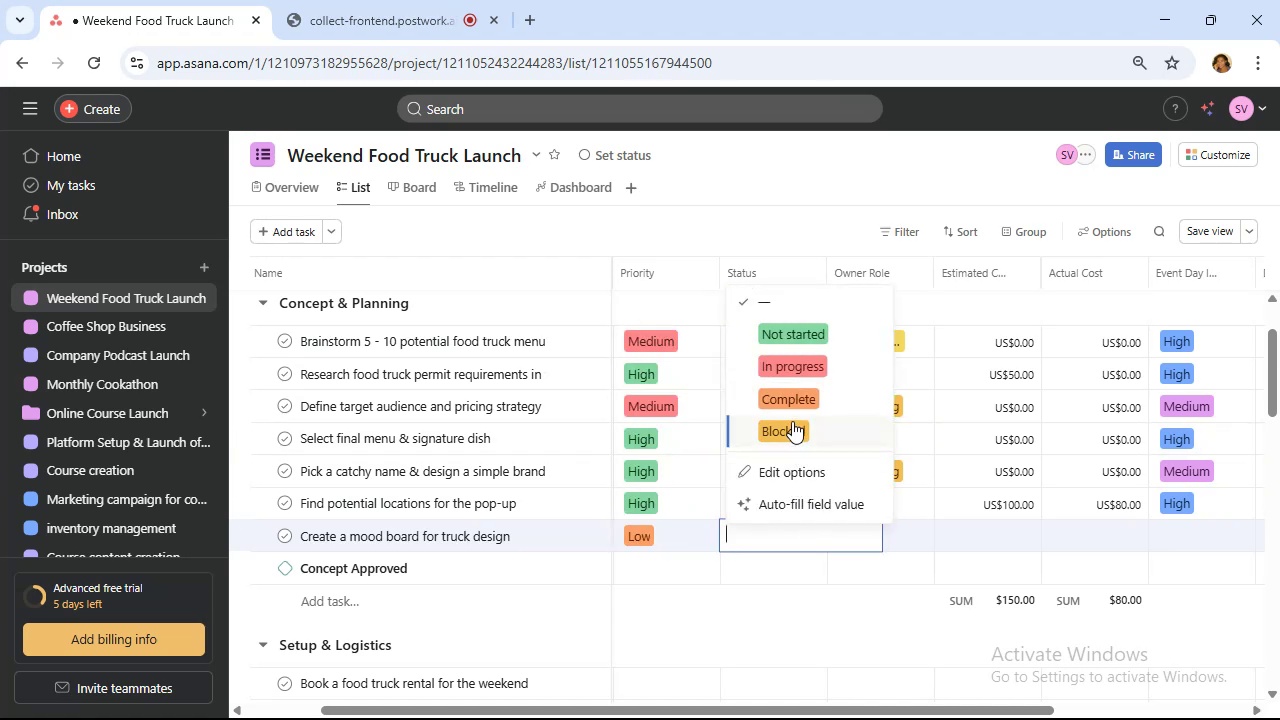 
left_click([1216, 160])
 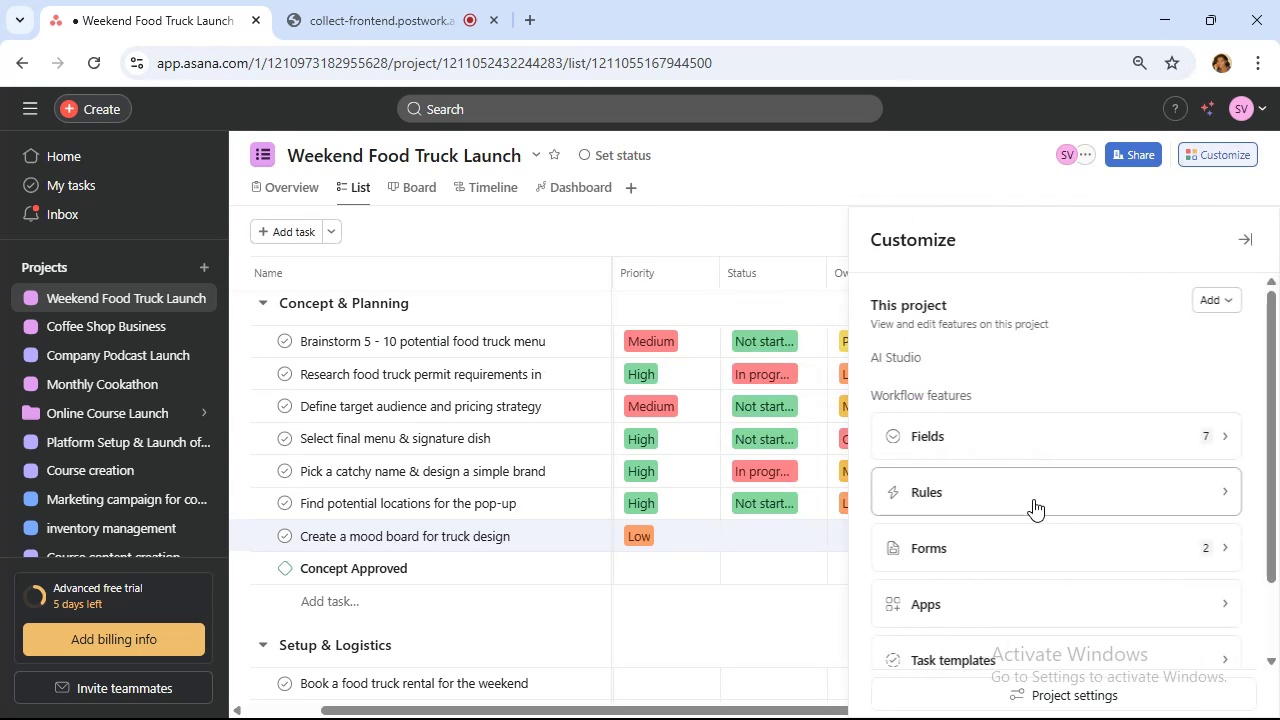 
wait(9.54)
 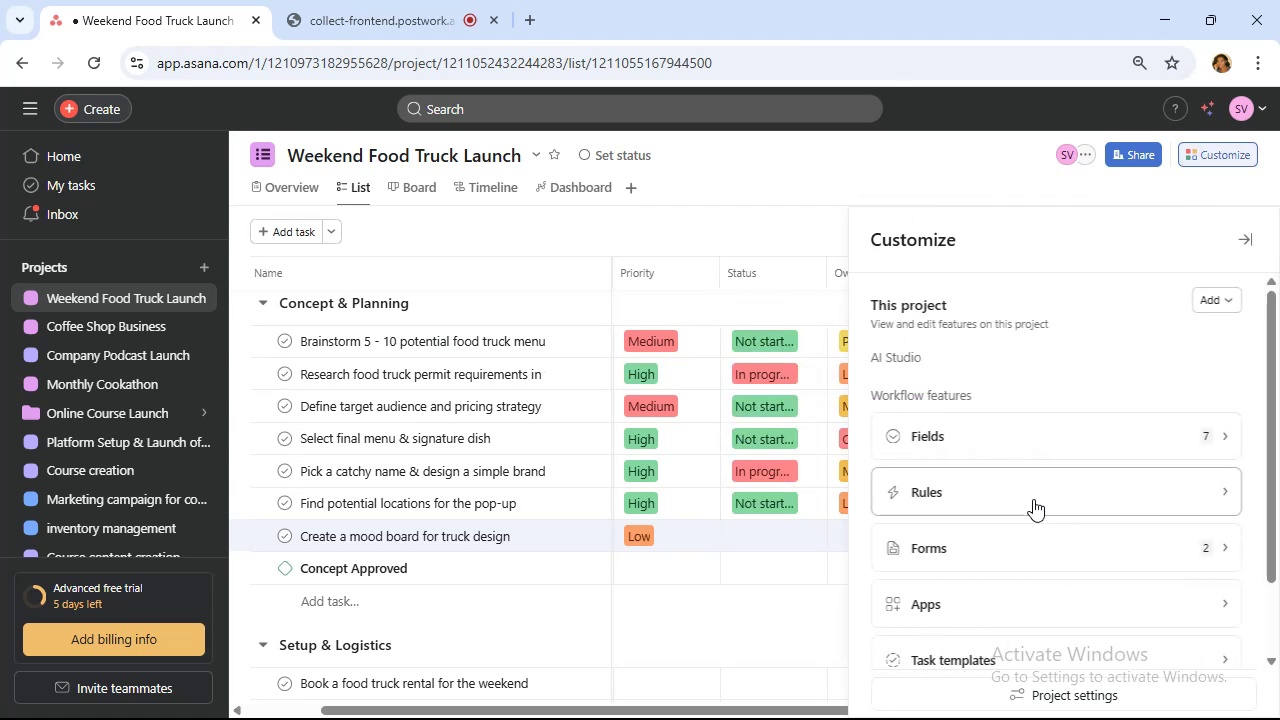 
left_click([1246, 230])
 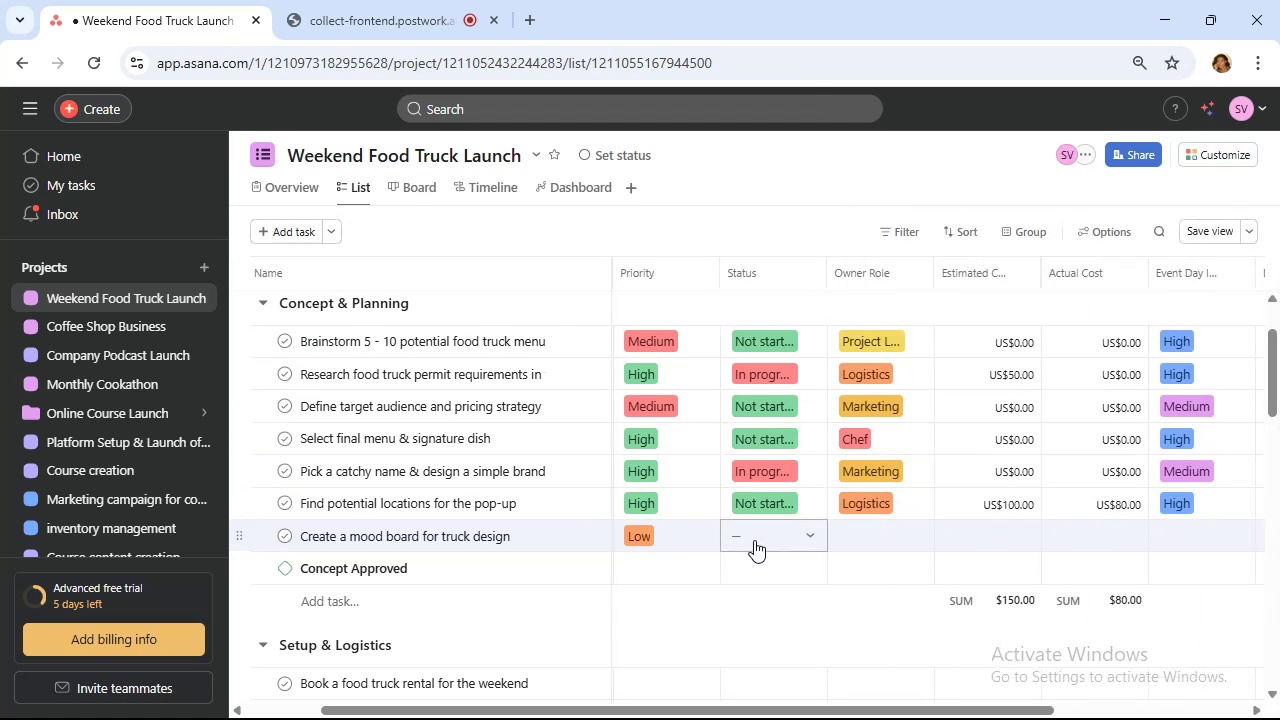 
left_click([754, 534])
 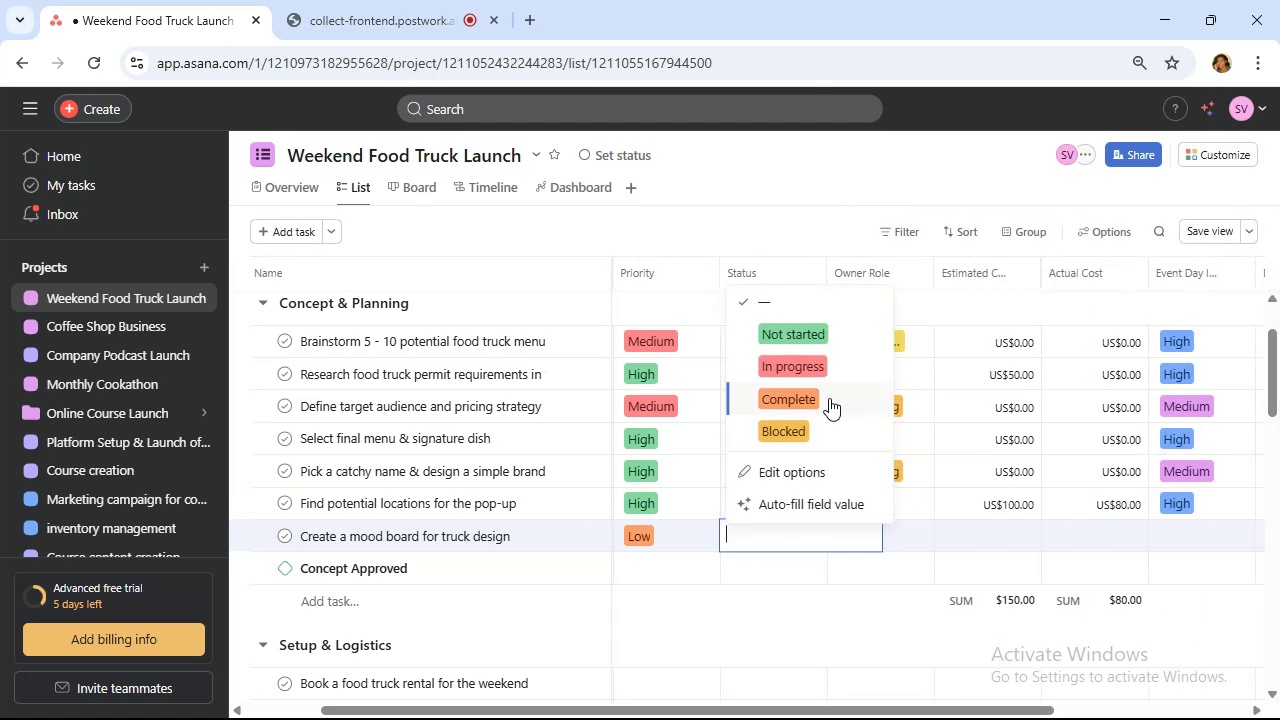 
left_click([812, 336])
 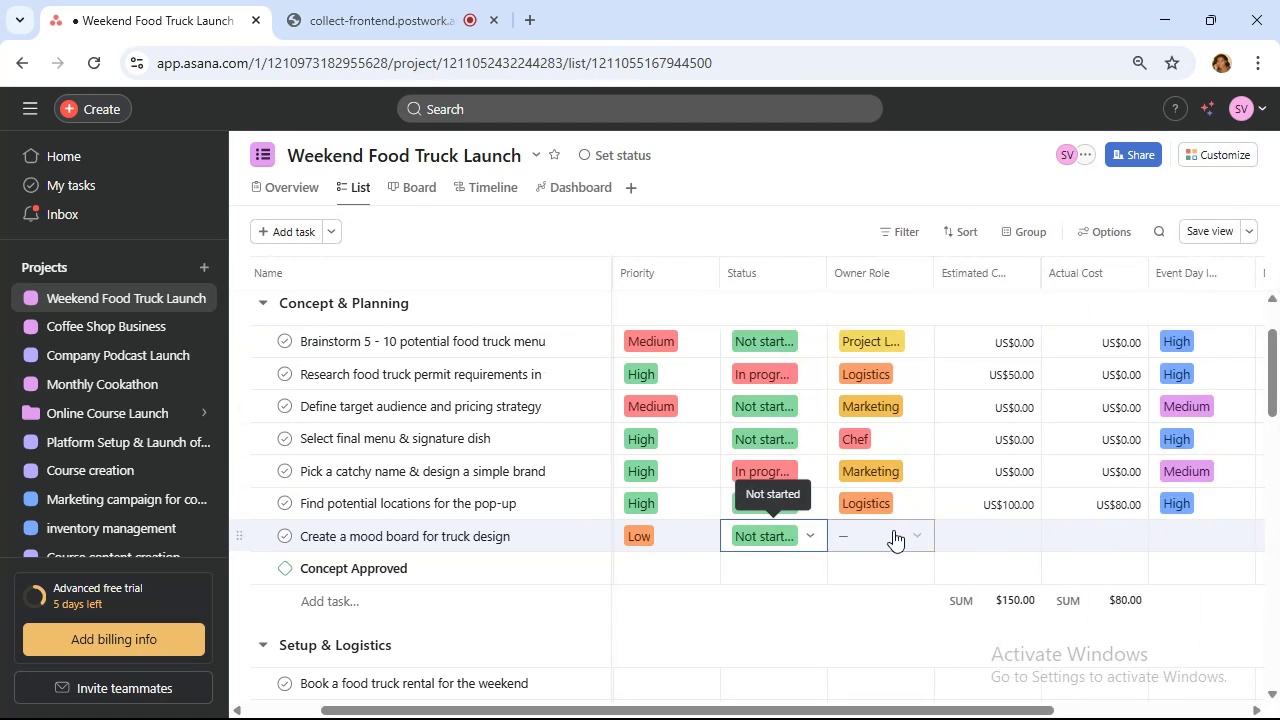 
left_click([893, 531])
 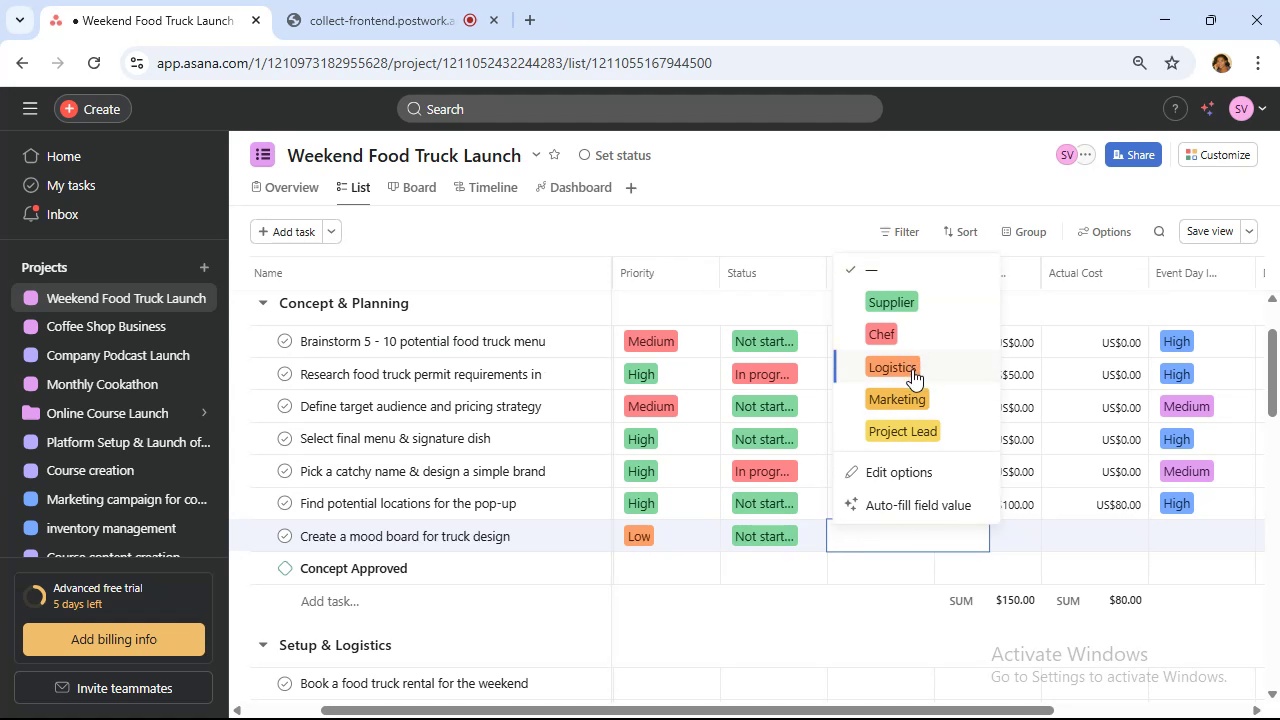 
wait(11.2)
 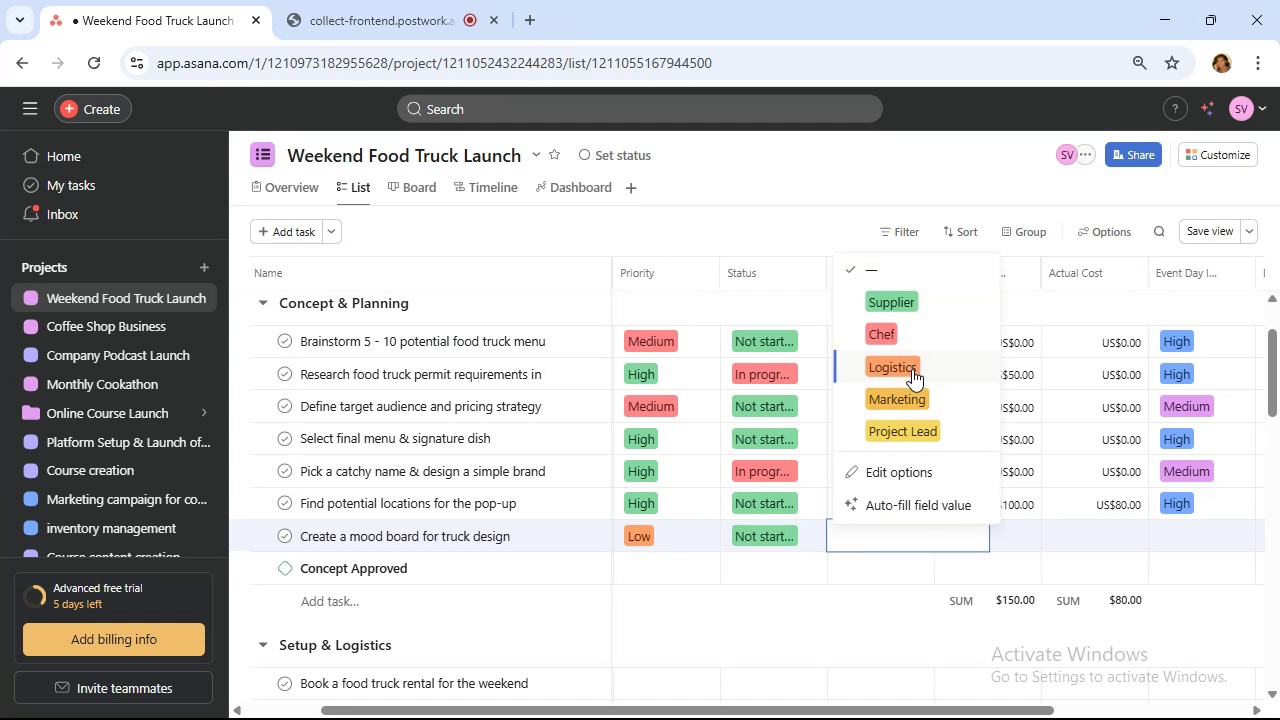 
left_click([928, 406])
 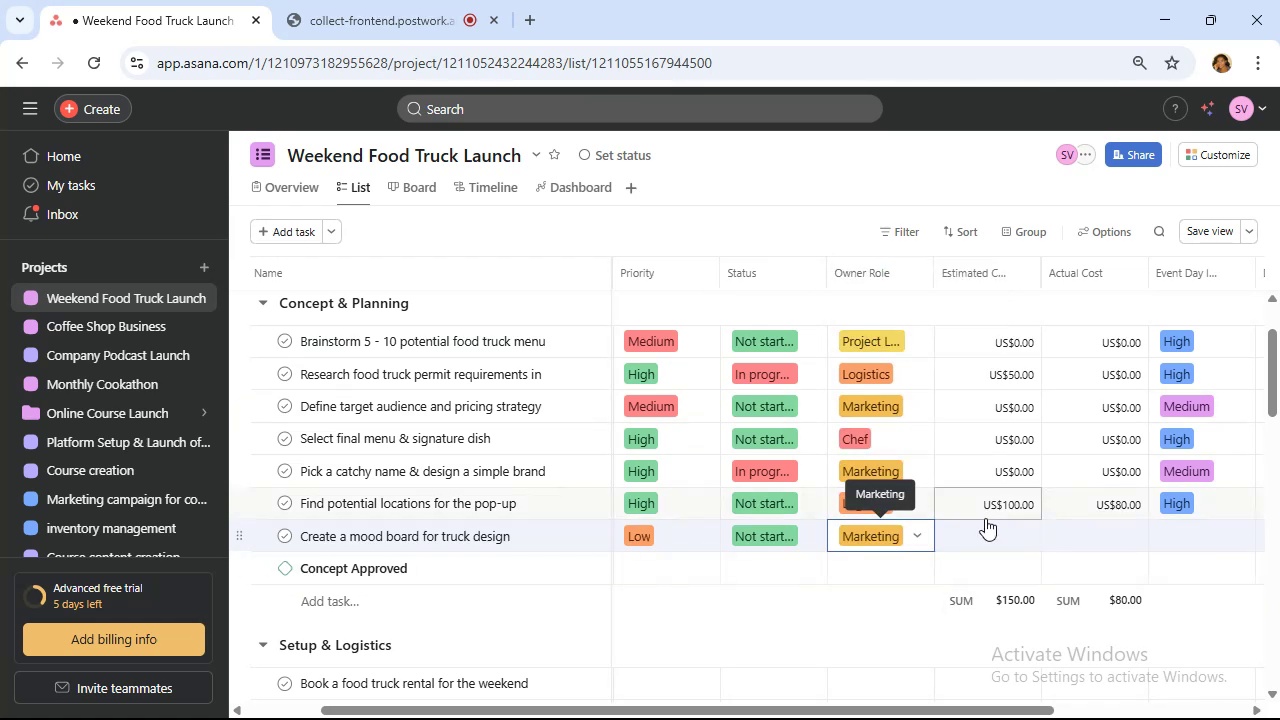 
left_click([994, 531])
 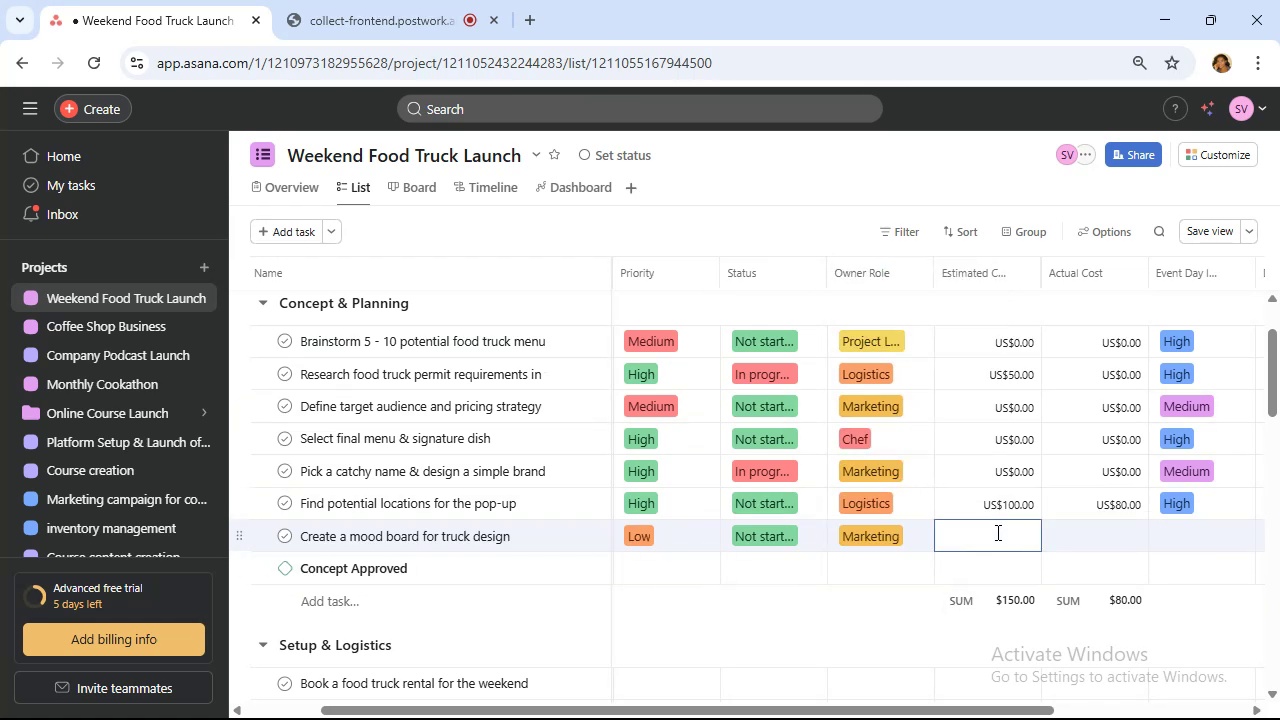 
key(0)
 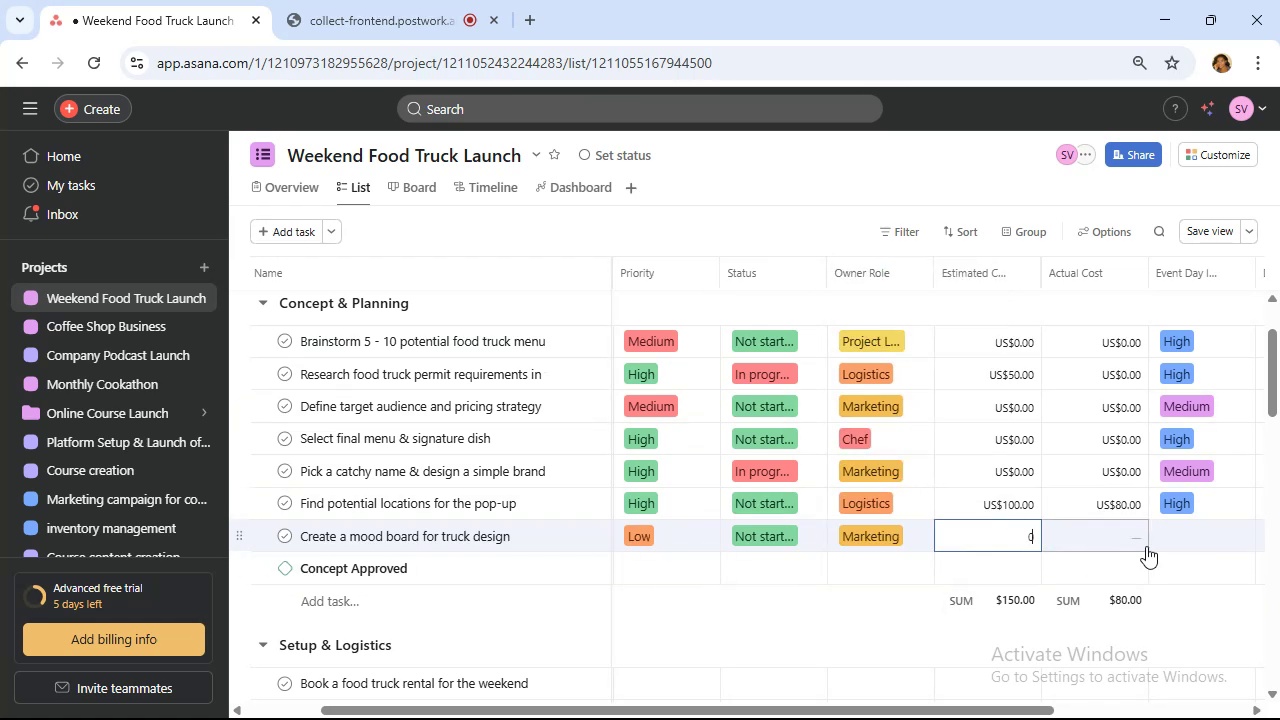 
left_click([1128, 546])
 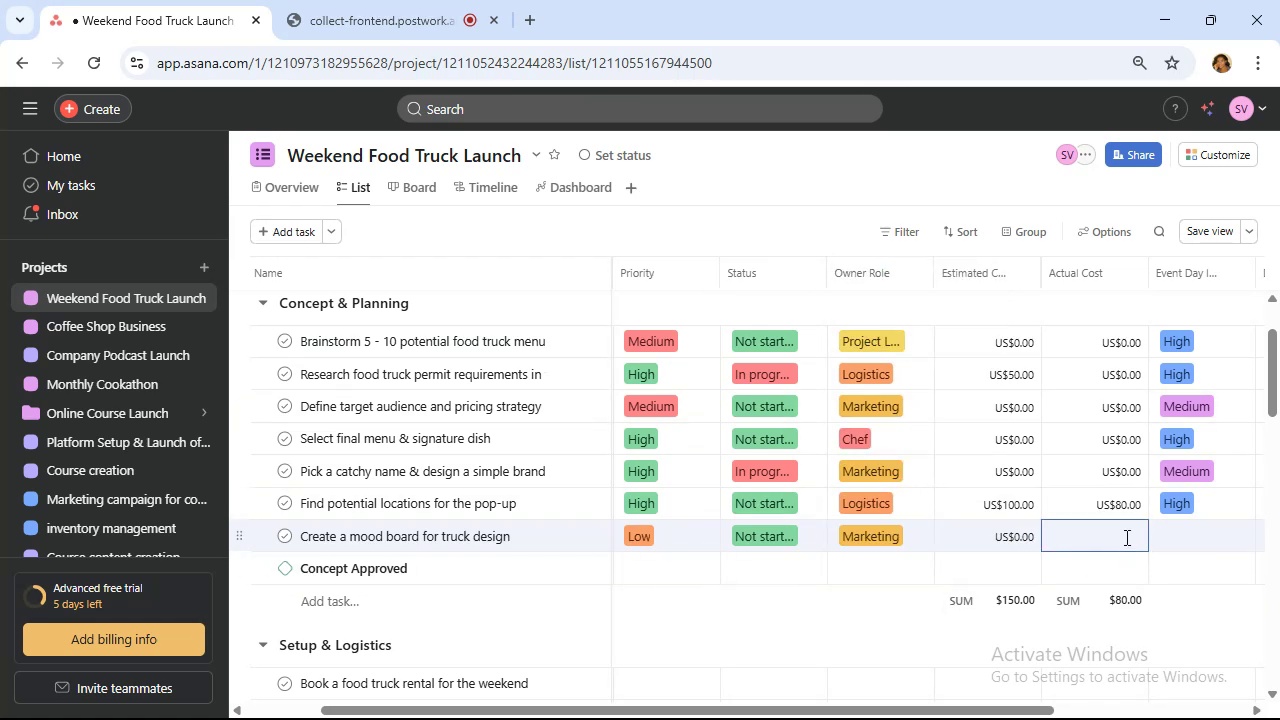 
left_click([1122, 536])
 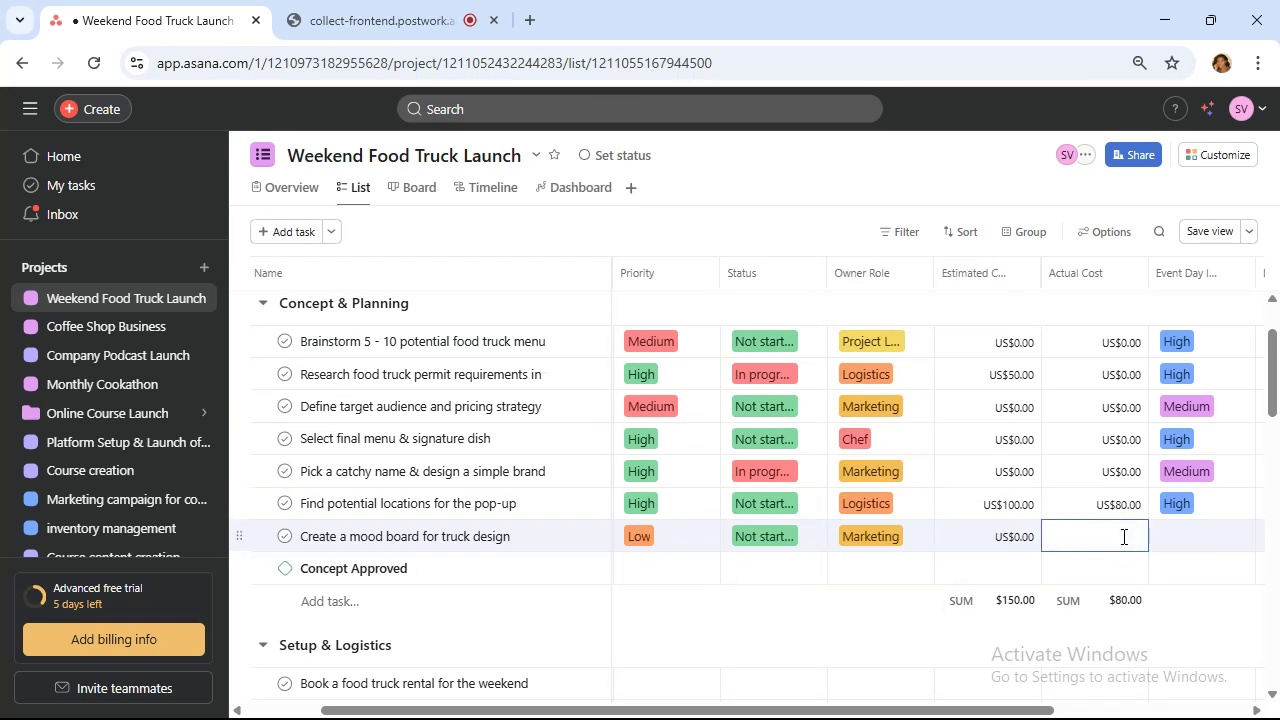 
key(0)
 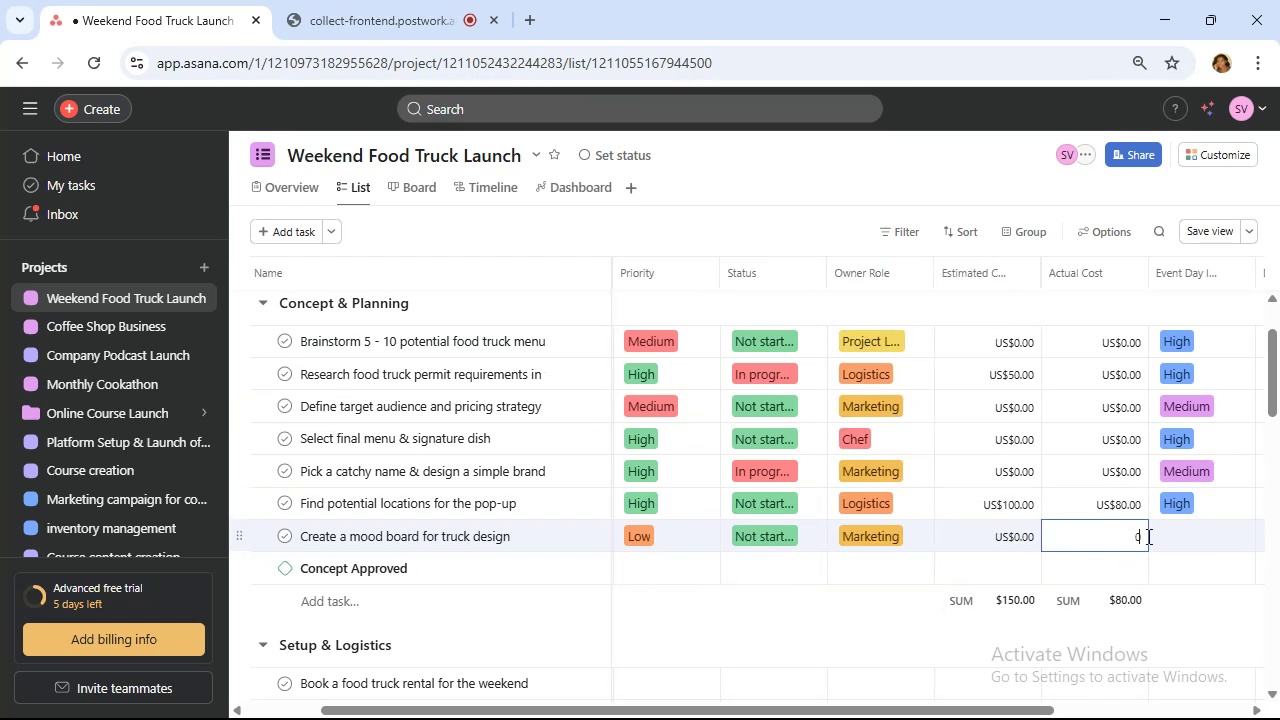 
left_click([1158, 533])
 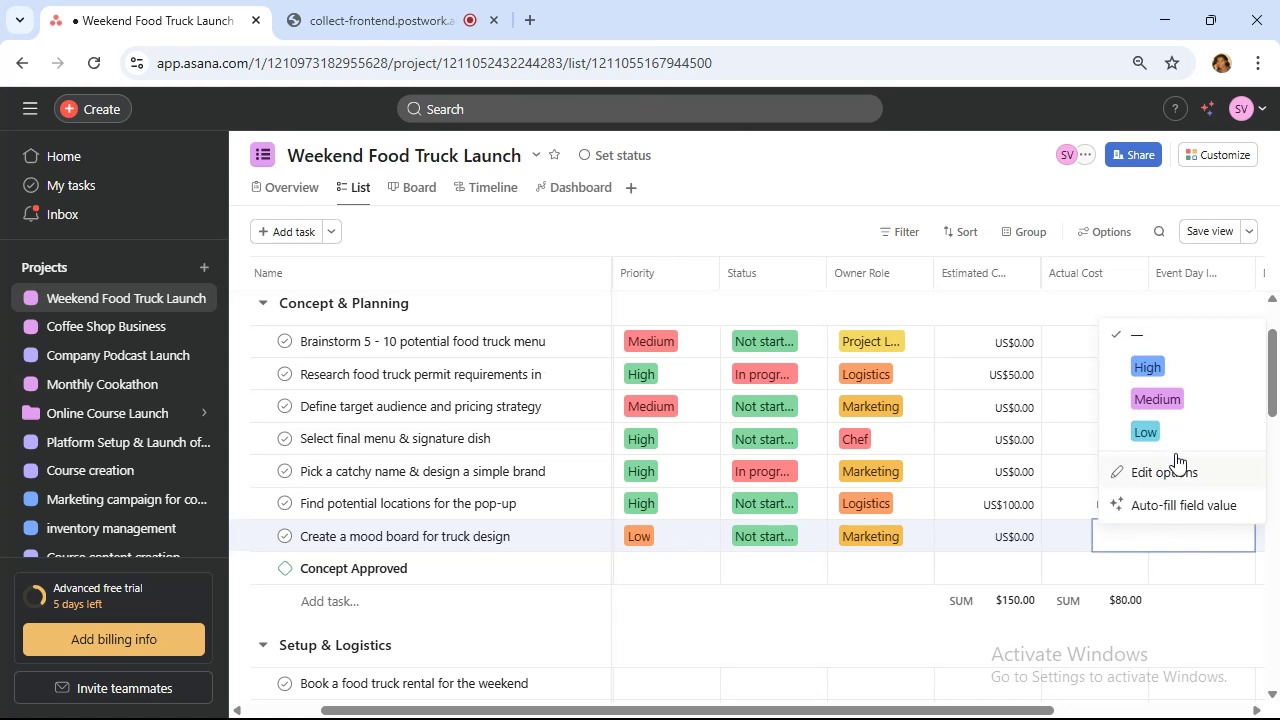 
left_click([1166, 429])
 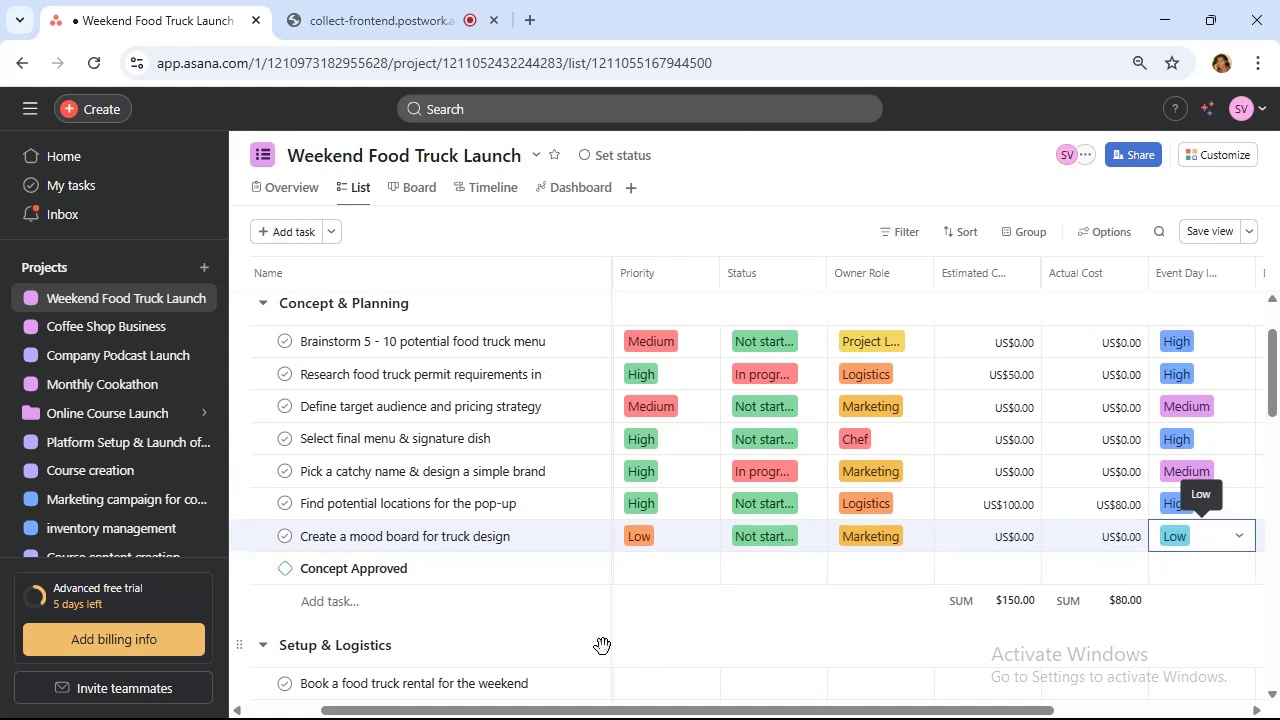 
scroll: coordinate [553, 535], scroll_direction: down, amount: 2.0
 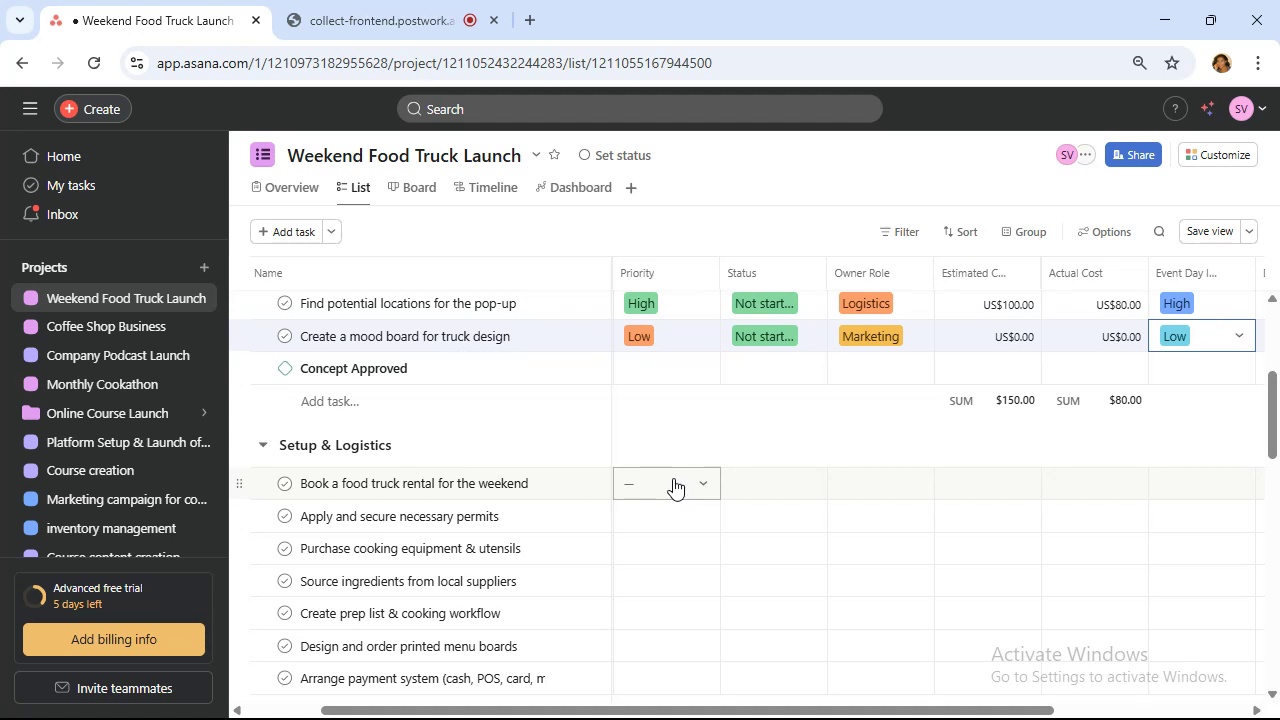 
wait(19.89)
 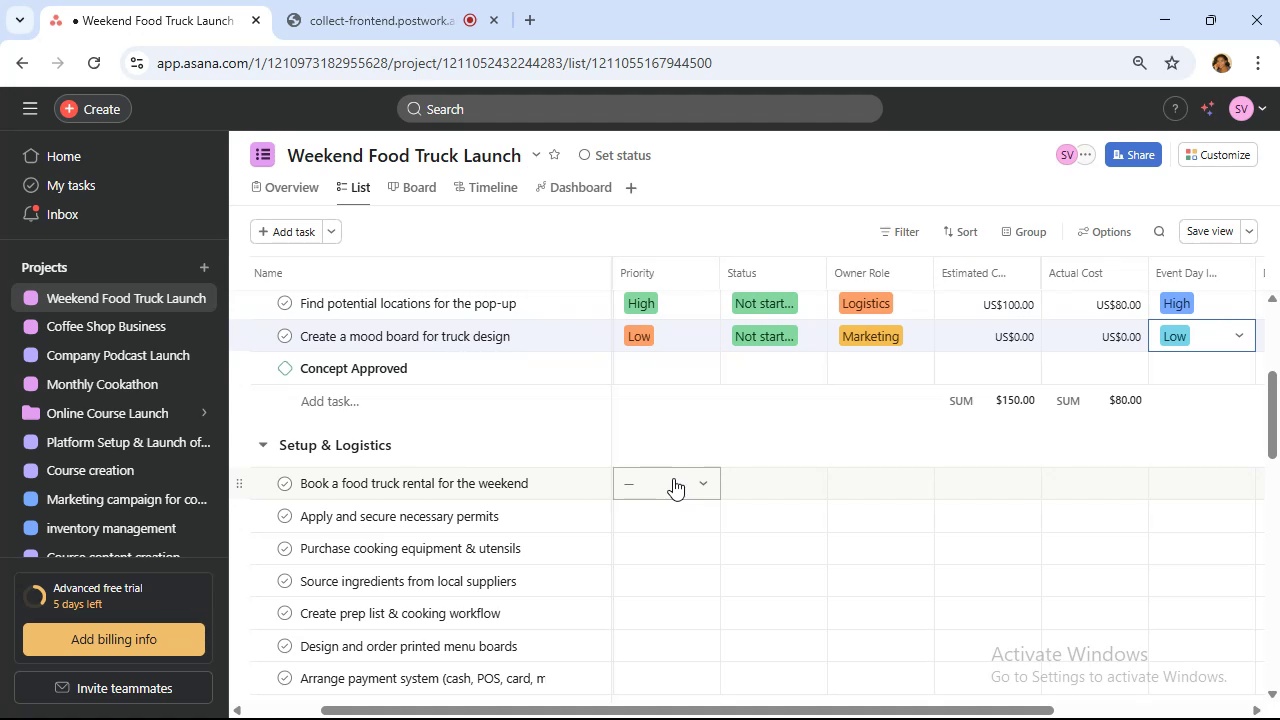 
left_click([673, 478])
 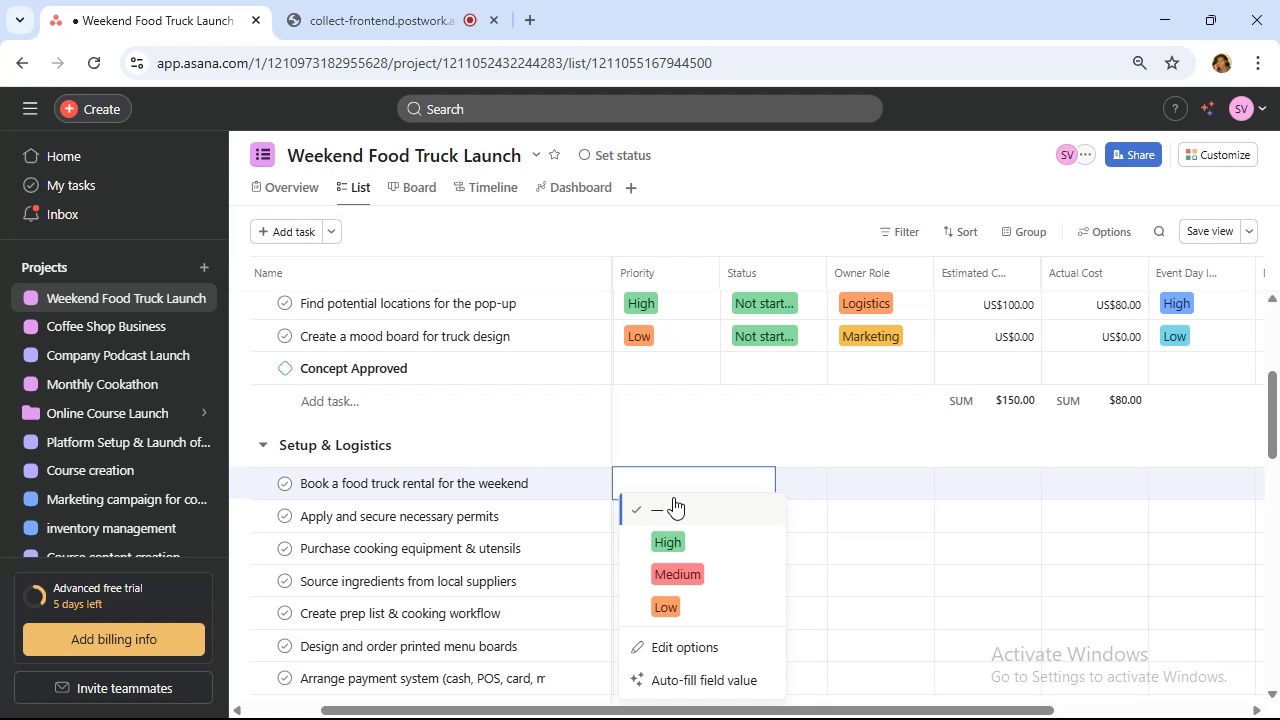 
wait(23.99)
 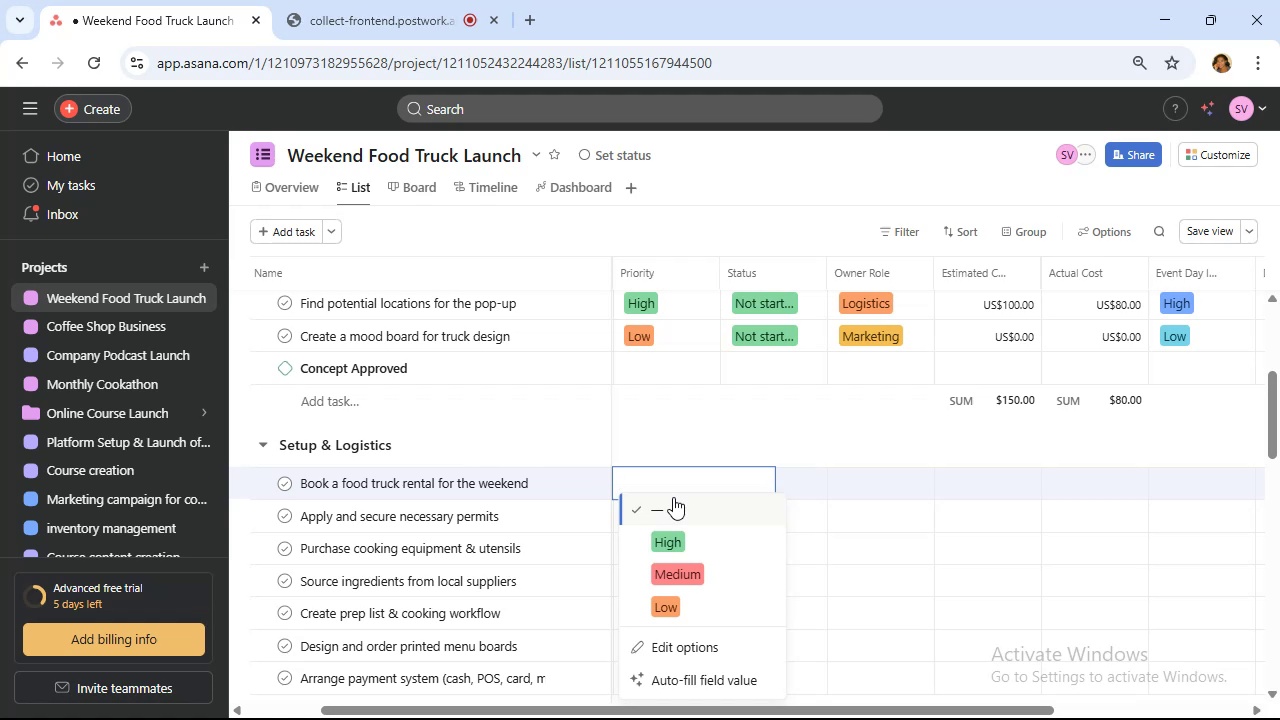 
scroll: coordinate [479, 438], scroll_direction: up, amount: 2.0
 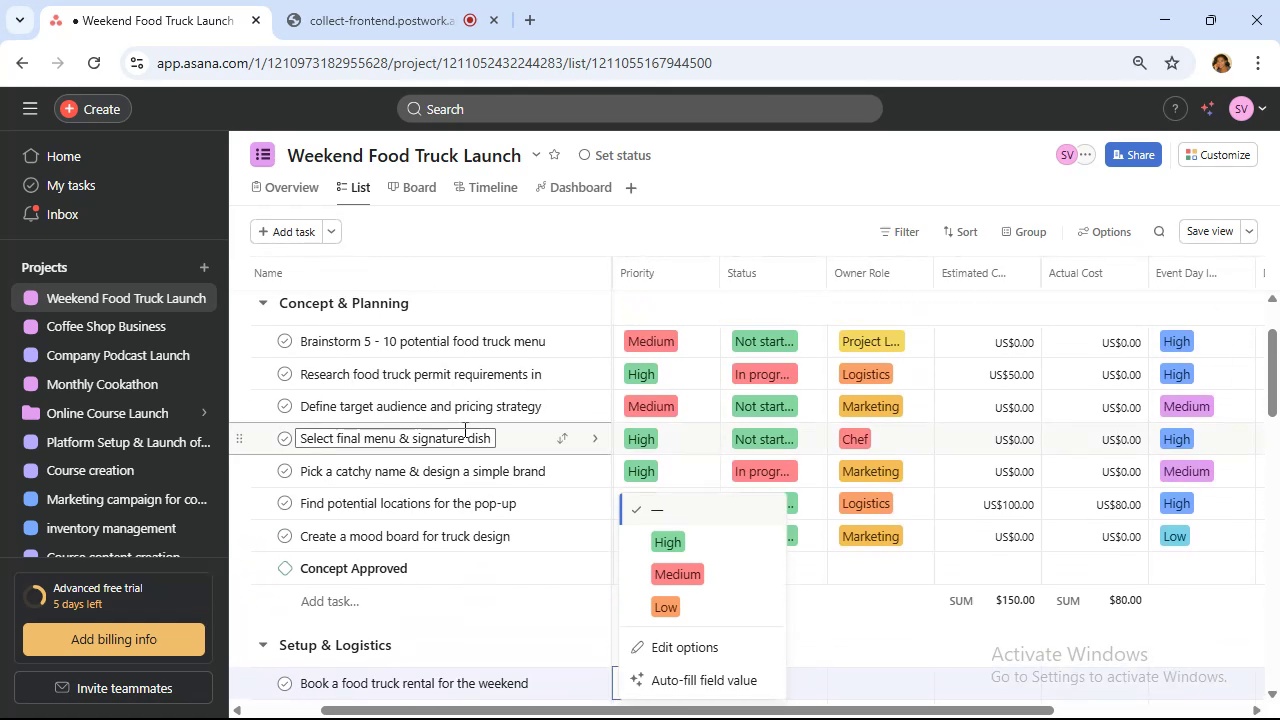 
mouse_move([479, 439])
 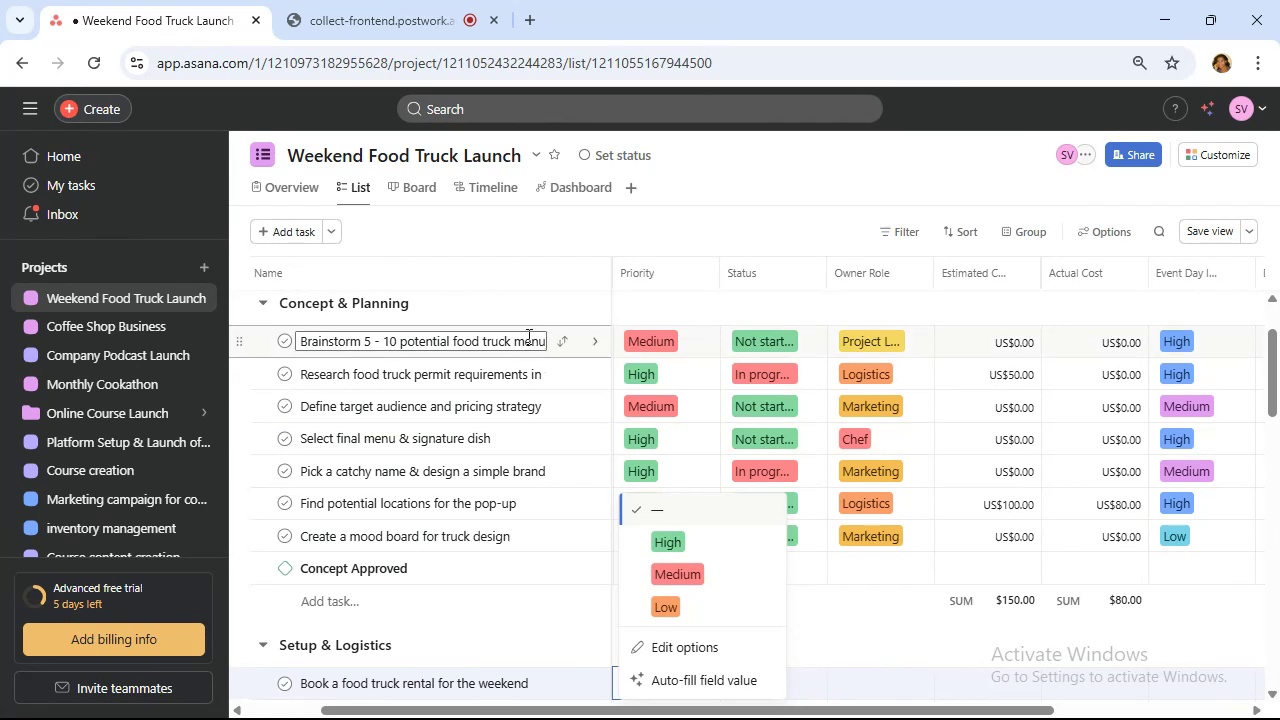 
left_click([570, 330])
 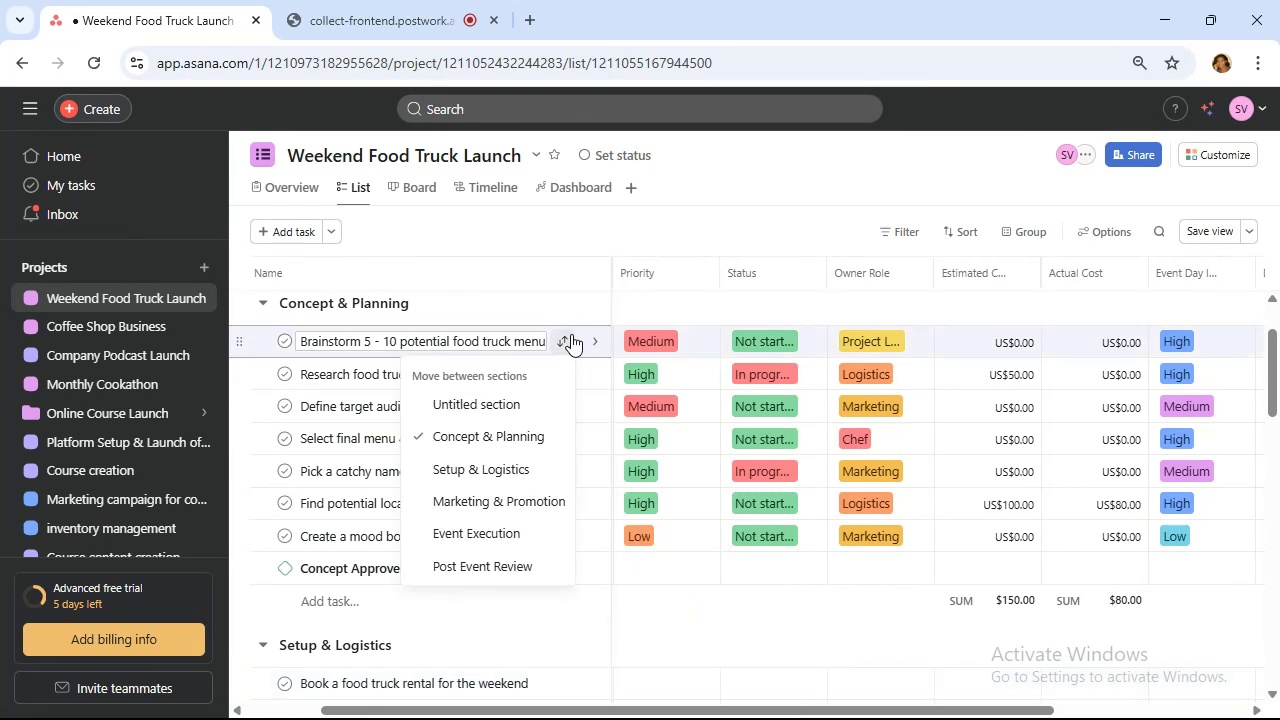 
left_click([590, 335])
 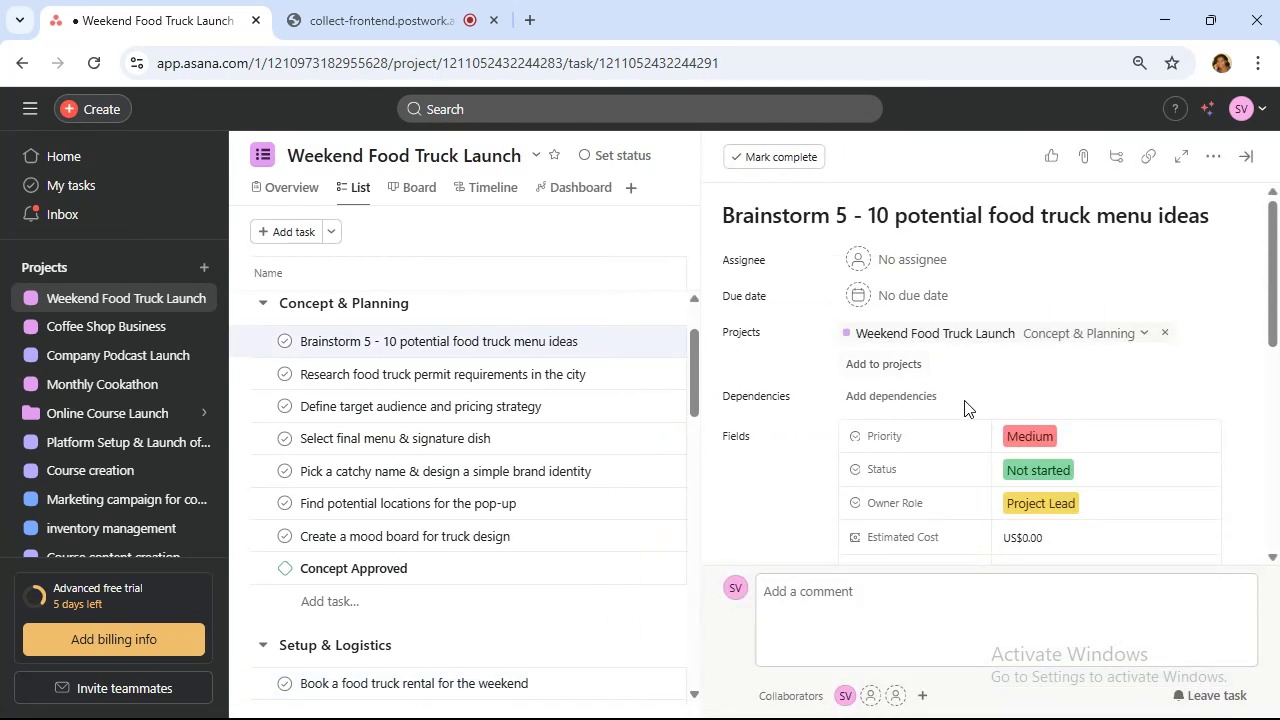 
left_click([911, 395])
 